 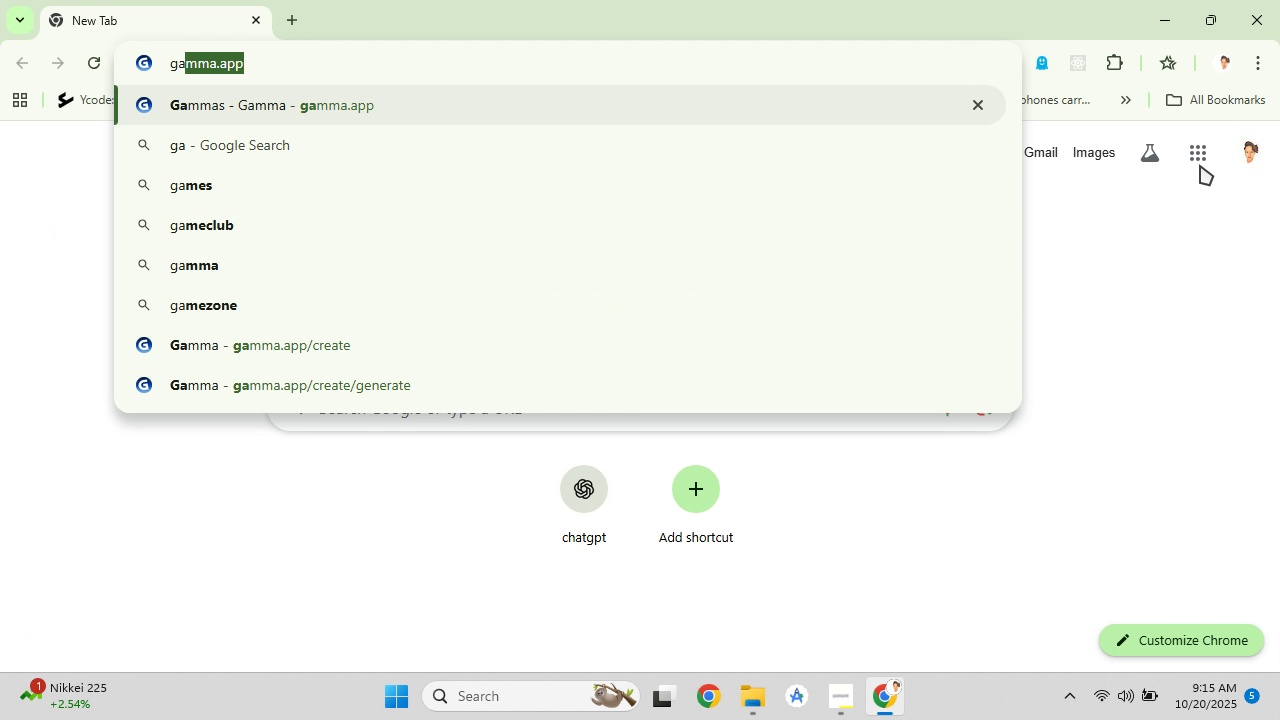 
key(Enter)
 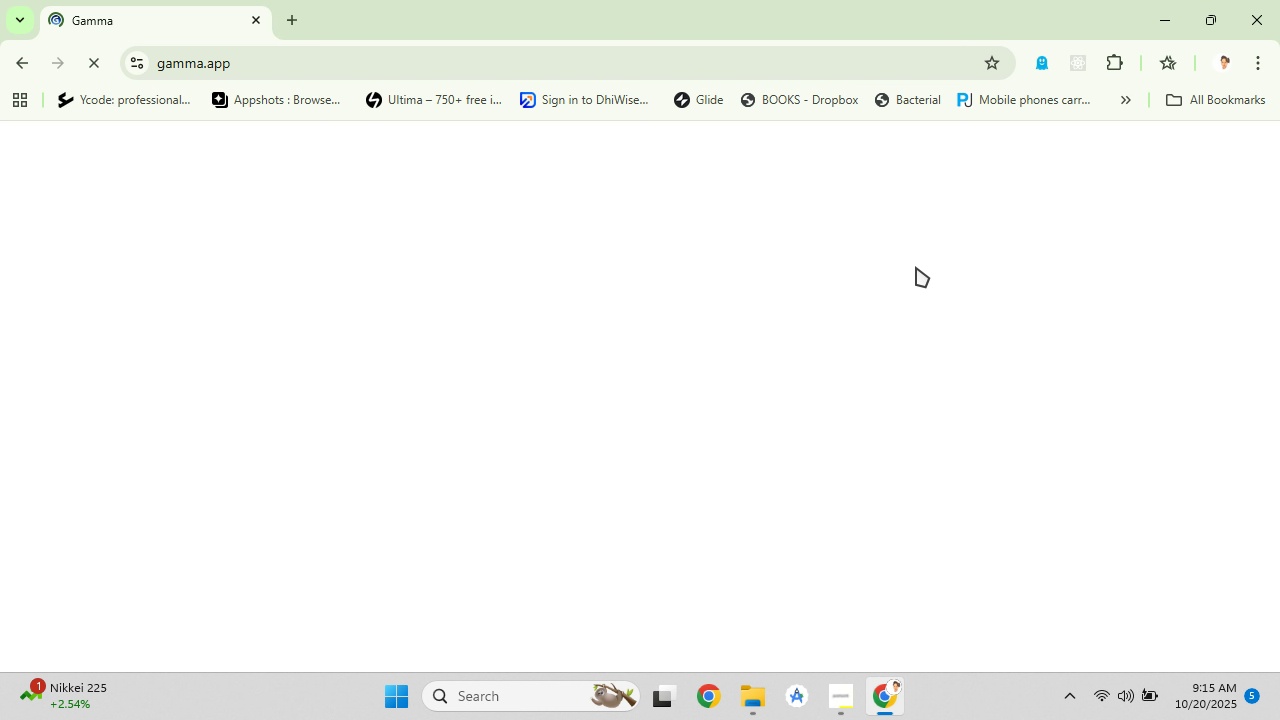 
mouse_move([427, 260])
 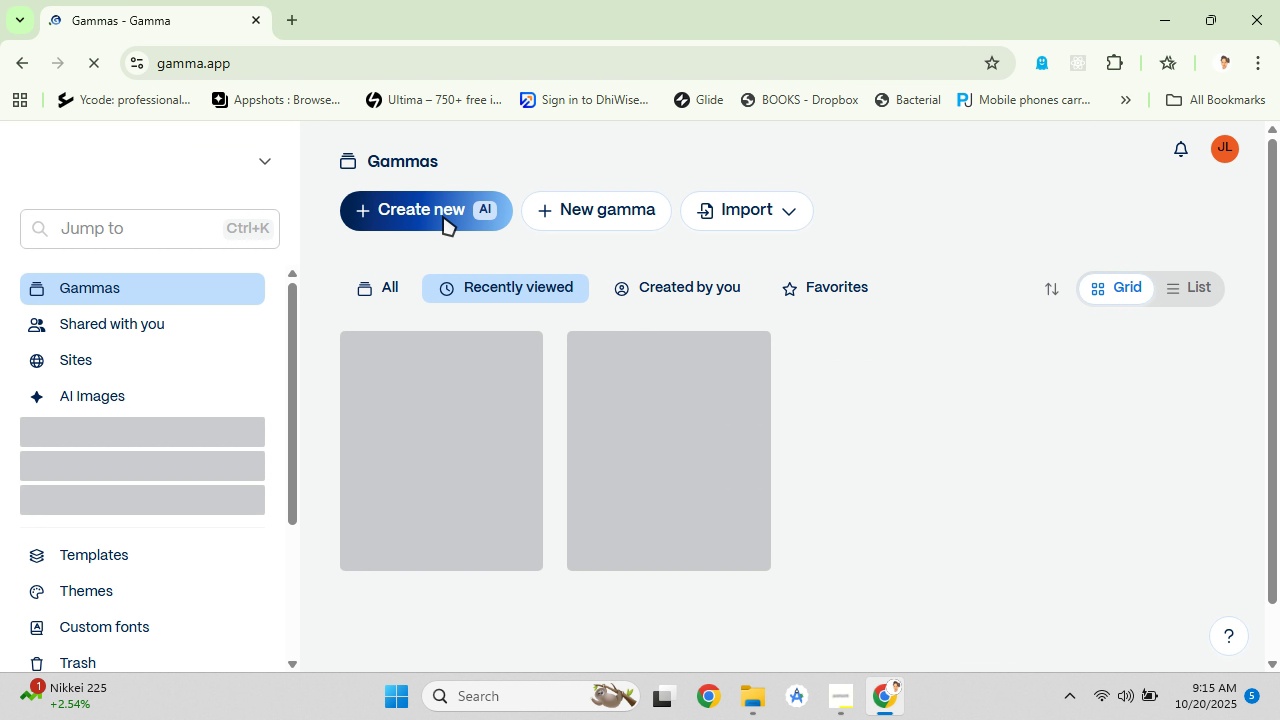 
left_click([443, 216])
 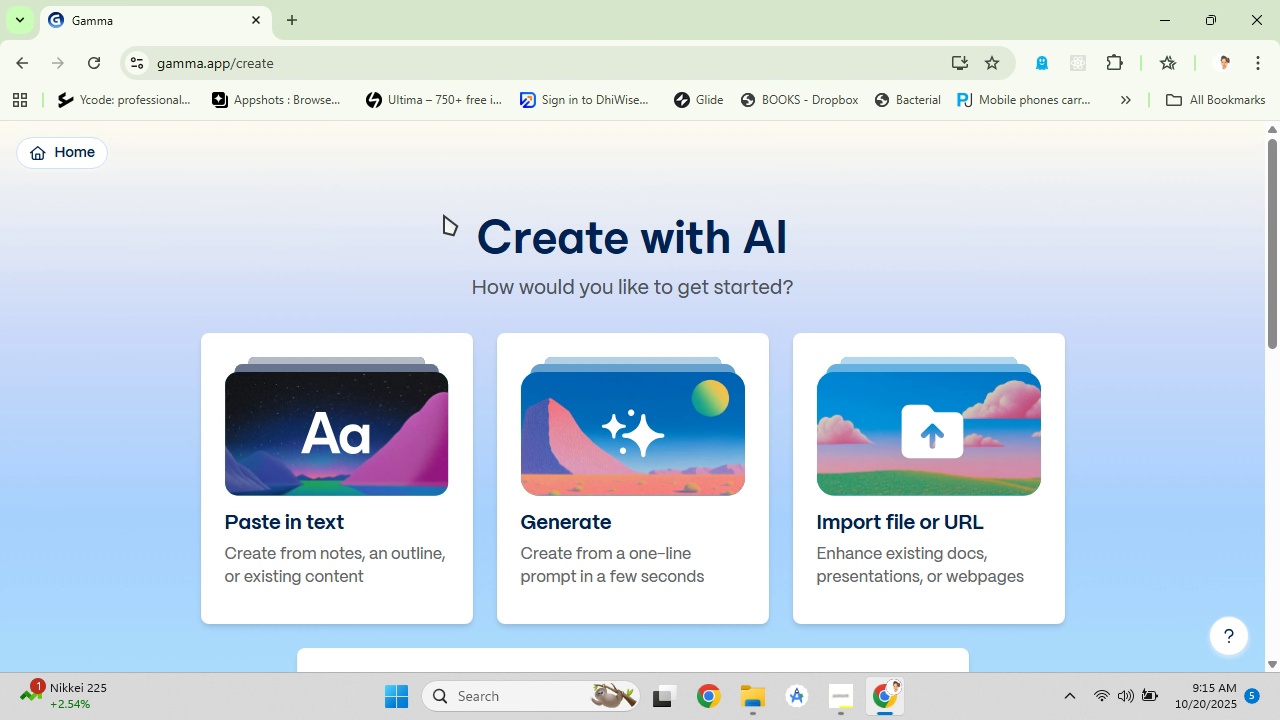 
left_click([680, 546])
 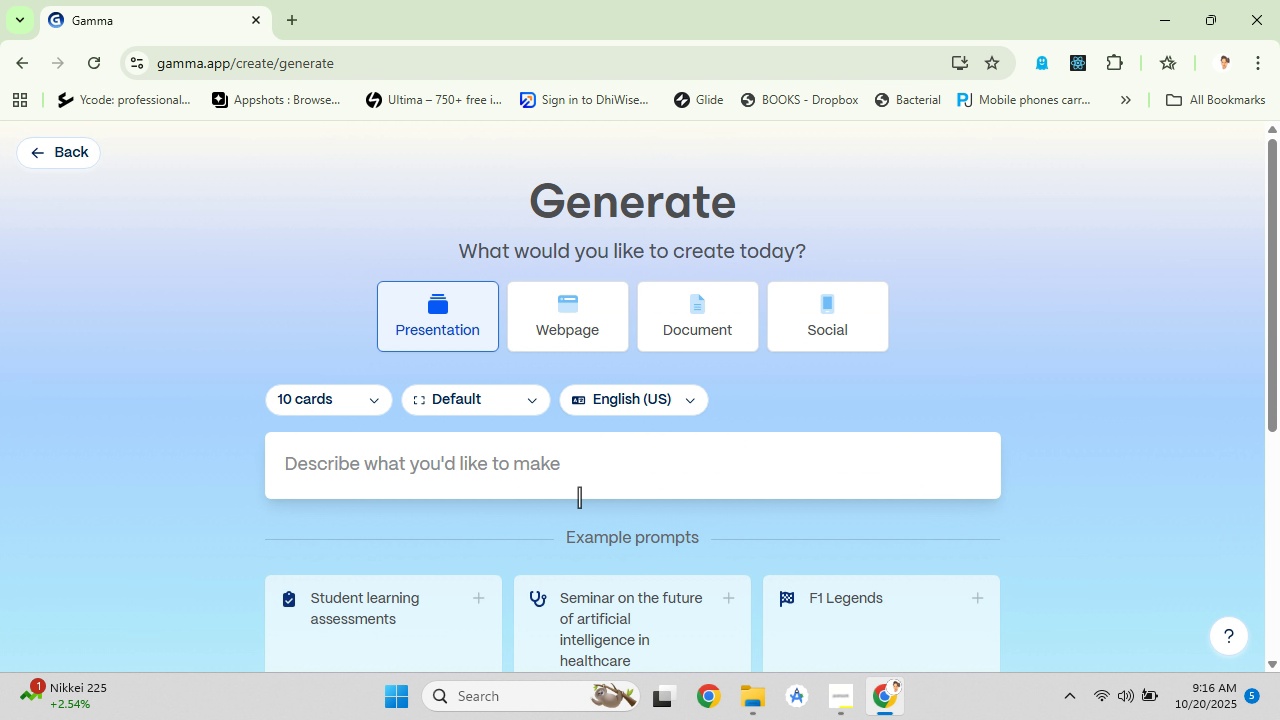 
left_click([274, 388])
 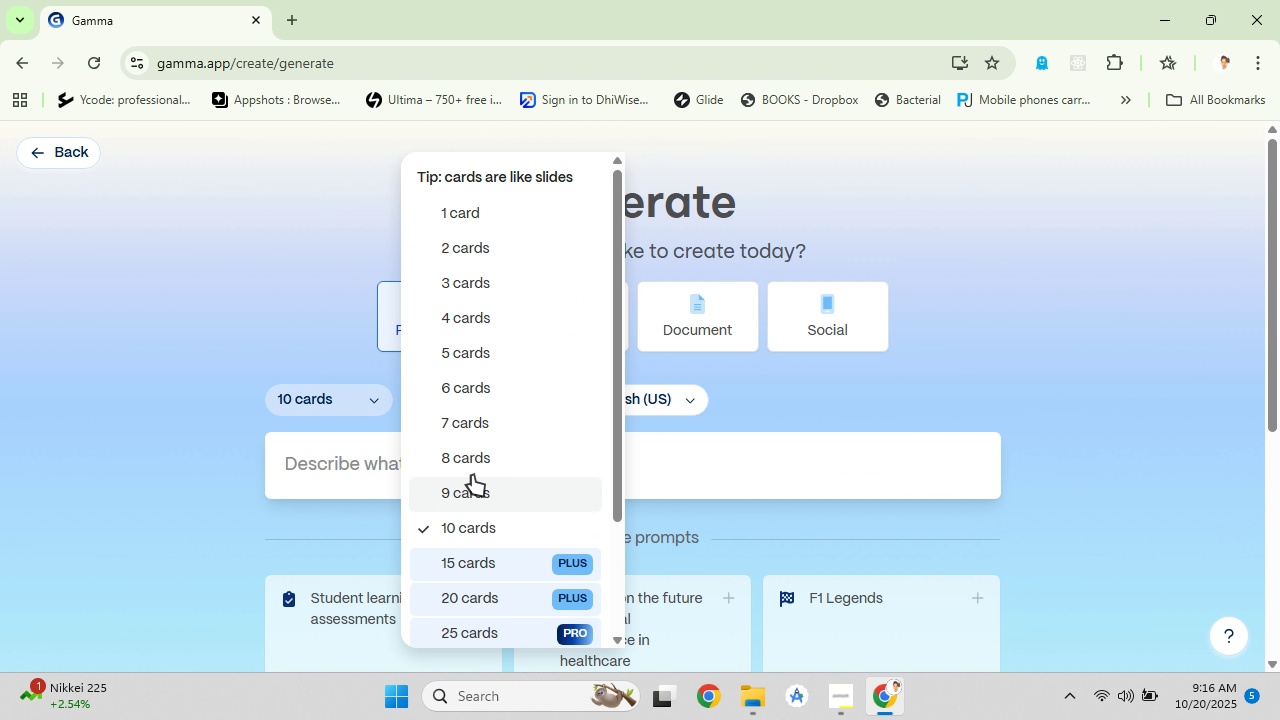 
left_click([473, 462])
 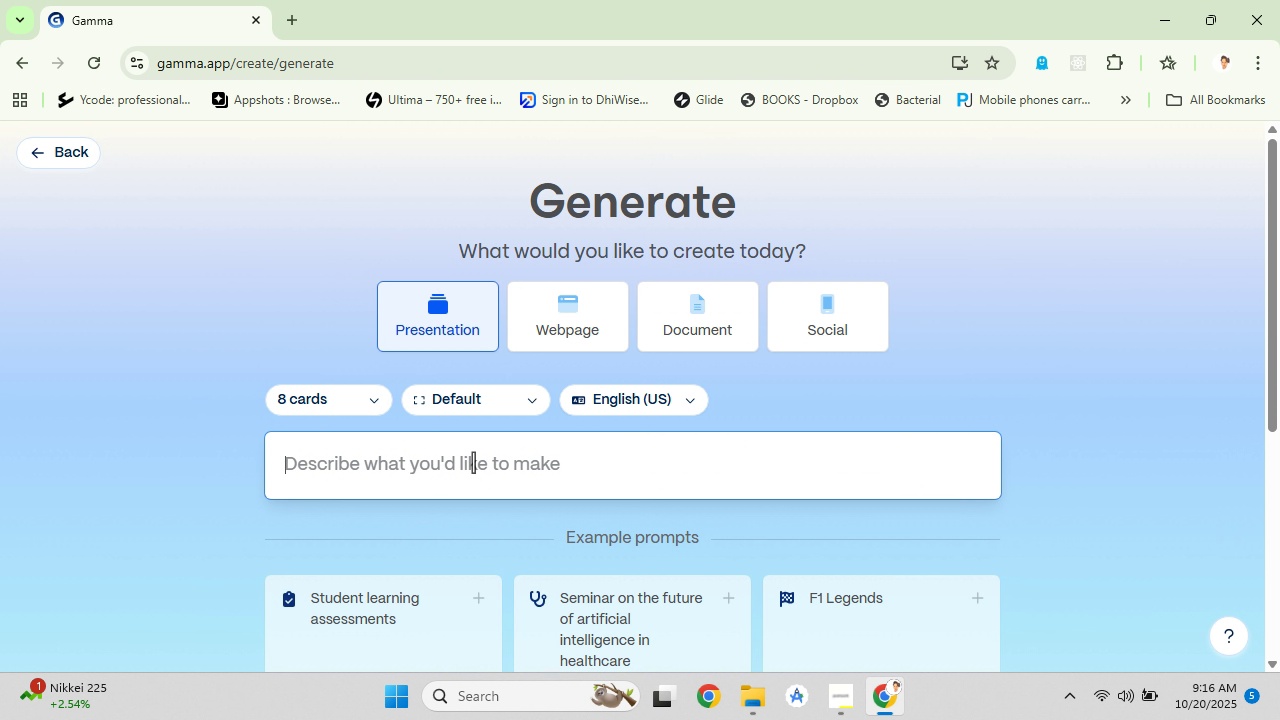 
left_click([473, 462])
 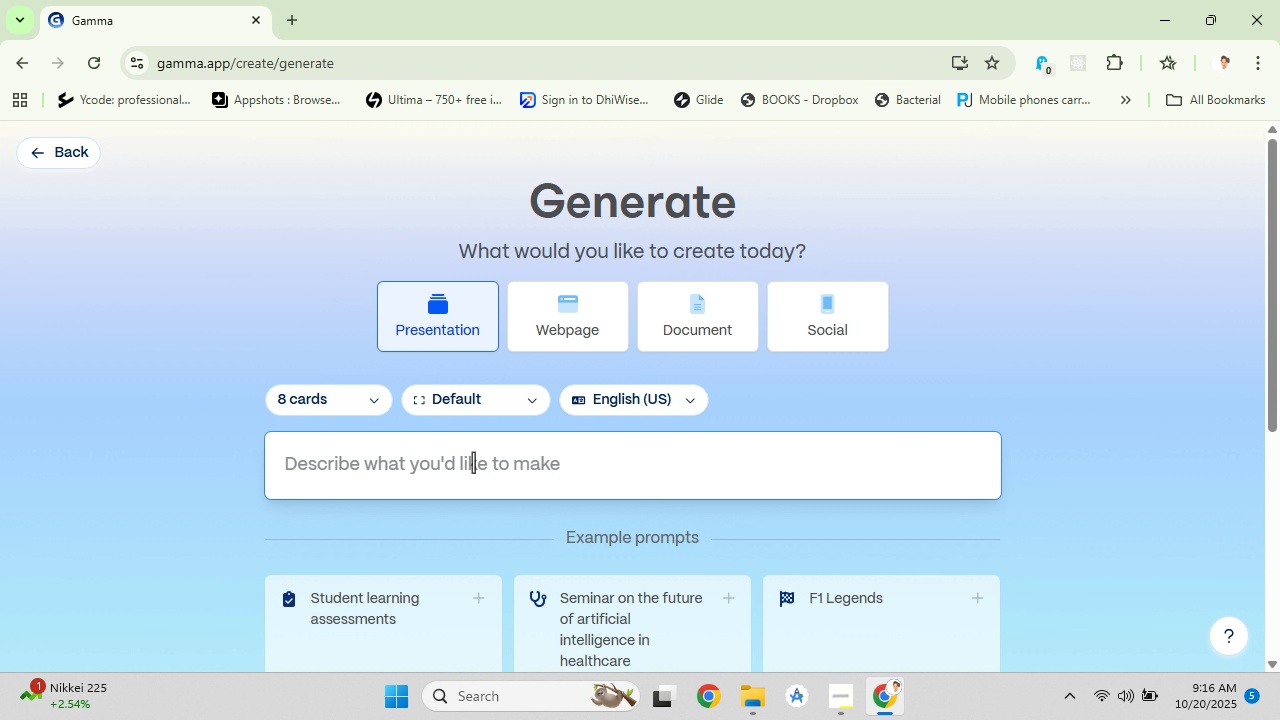 
key(Control+V)
 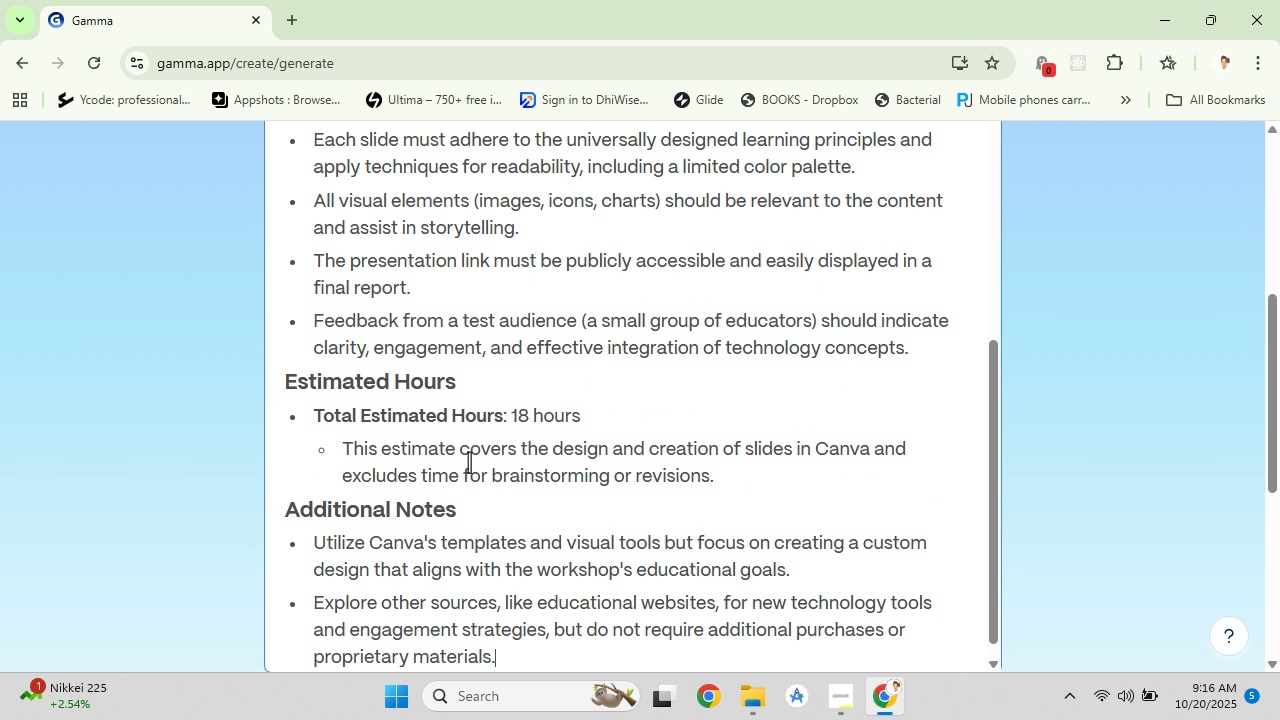 
scroll: coordinate [469, 462], scroll_direction: up, amount: 5.0
 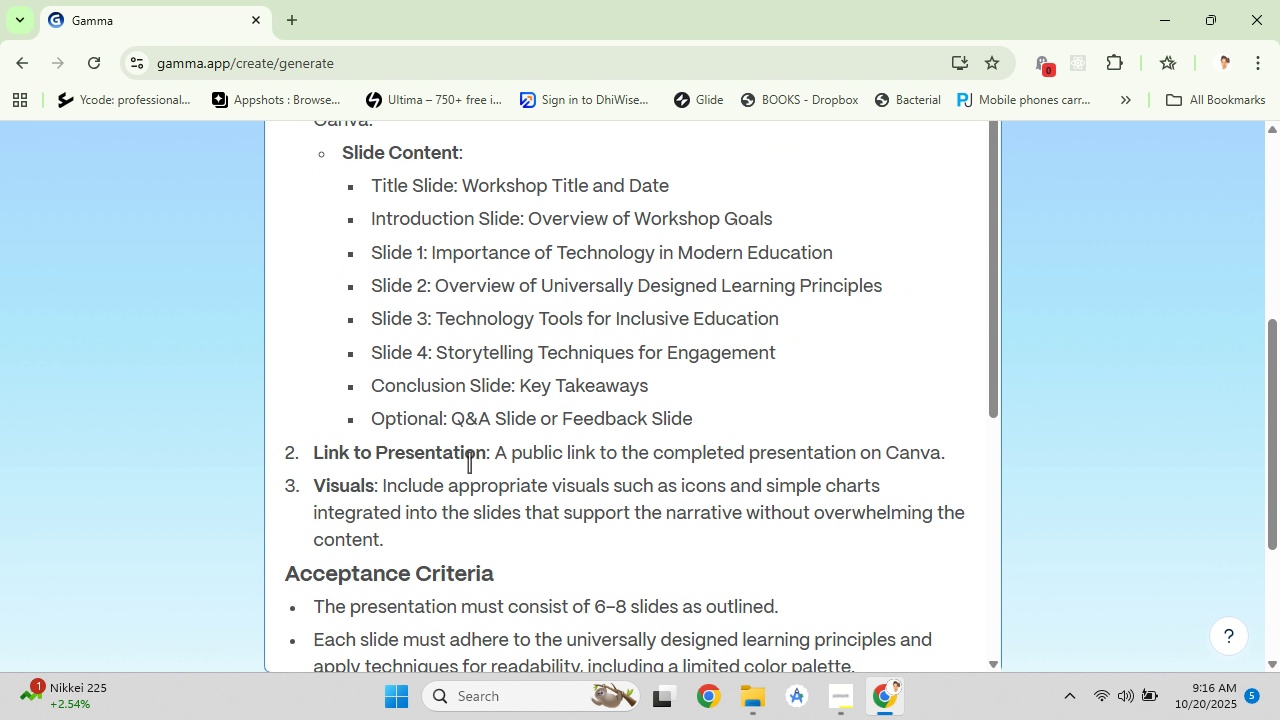 
scroll: coordinate [469, 462], scroll_direction: down, amount: 6.0
 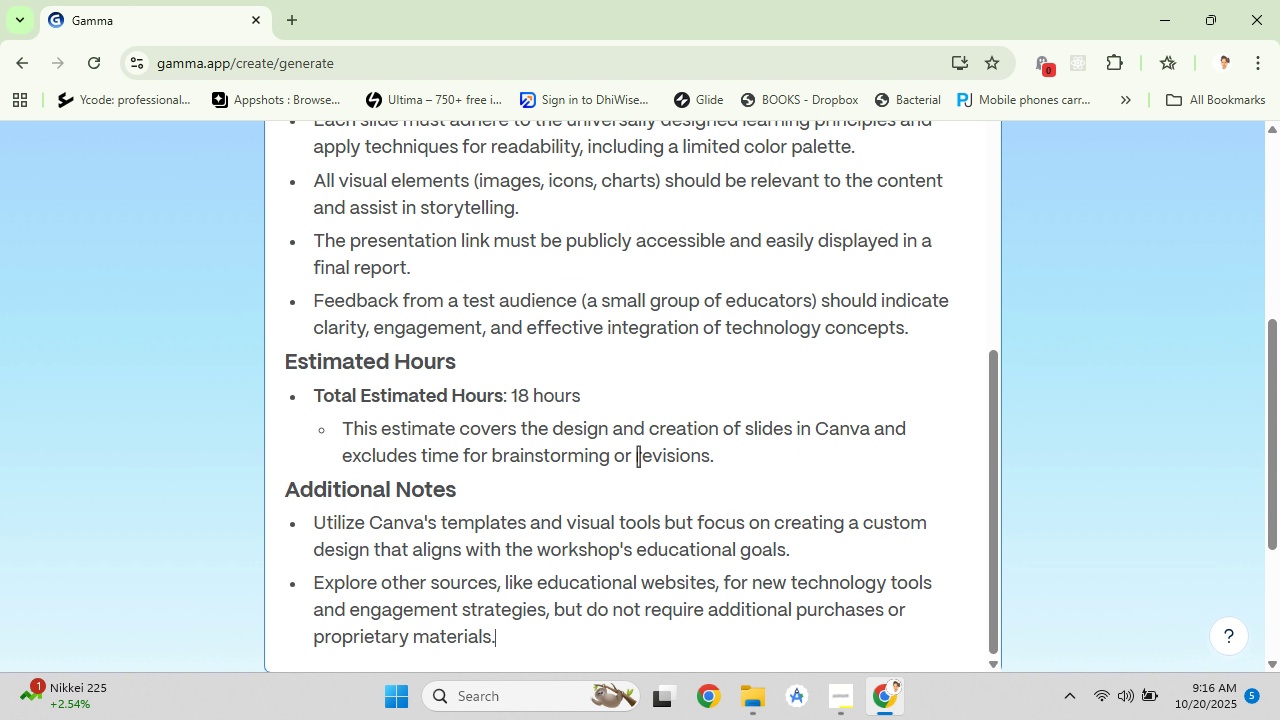 
left_click_drag(start_coordinate=[741, 459], to_coordinate=[270, 375])
 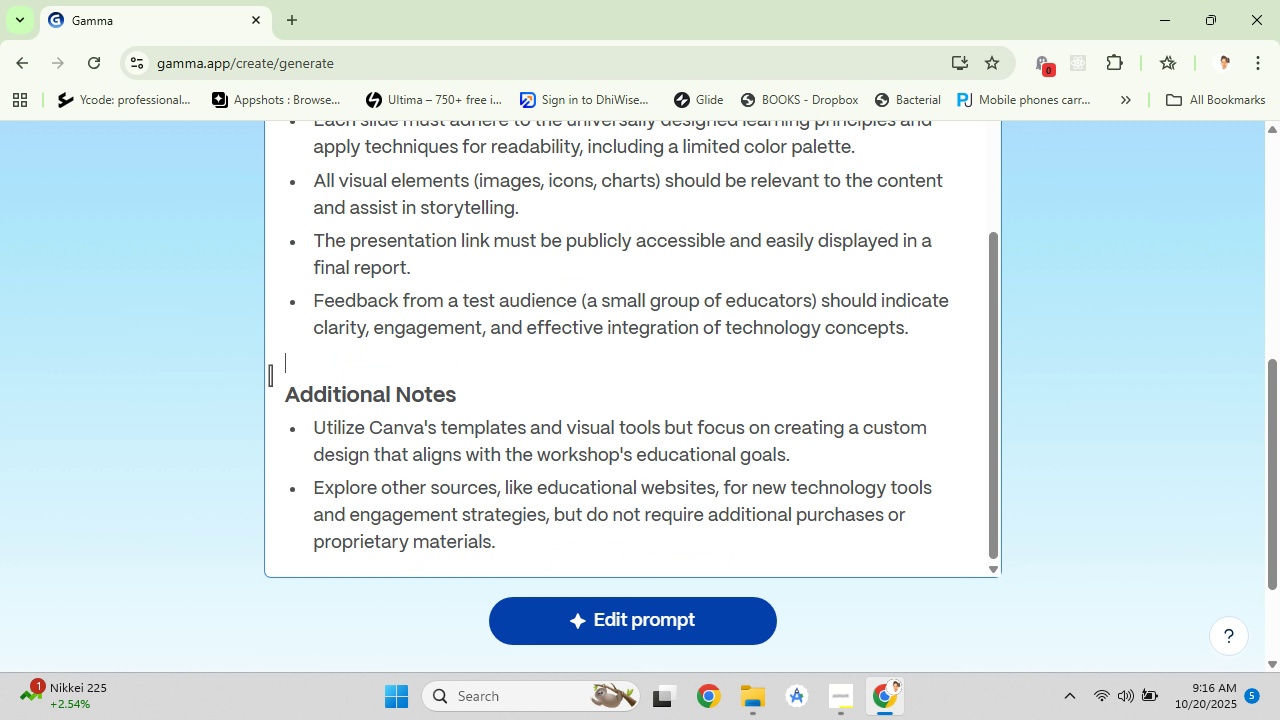 
key(Backspace)
 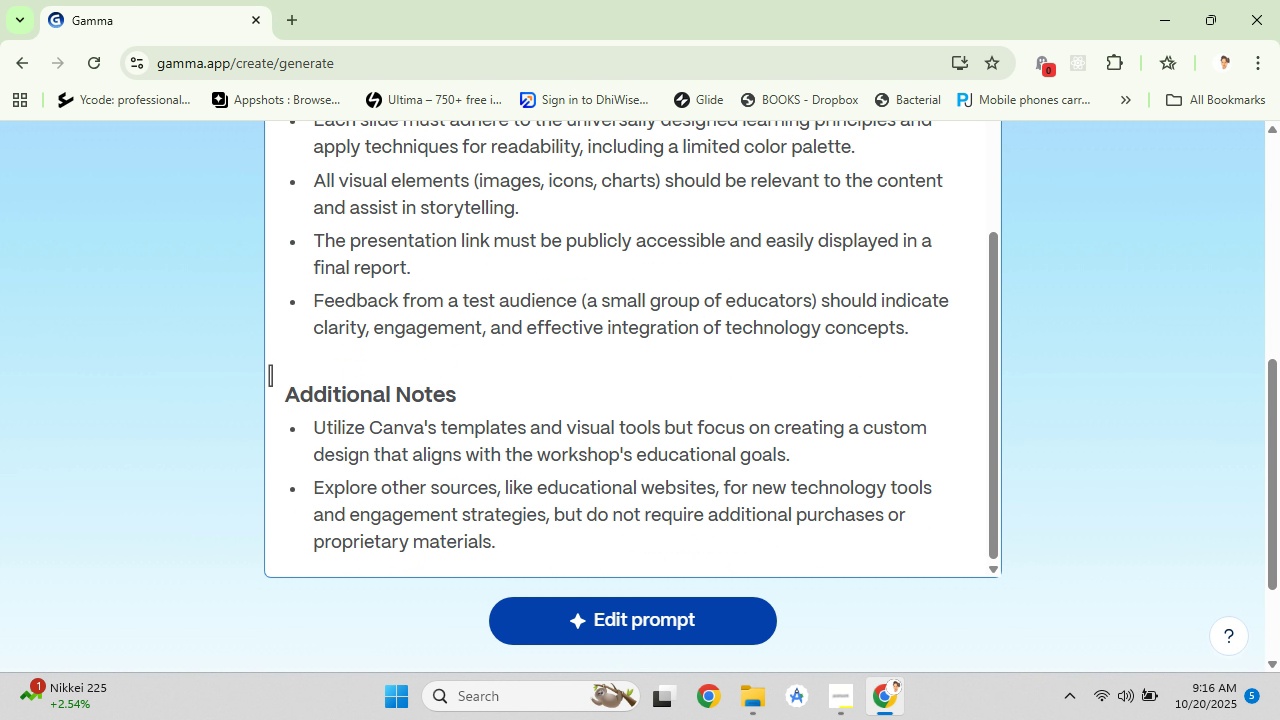 
key(Backspace)
 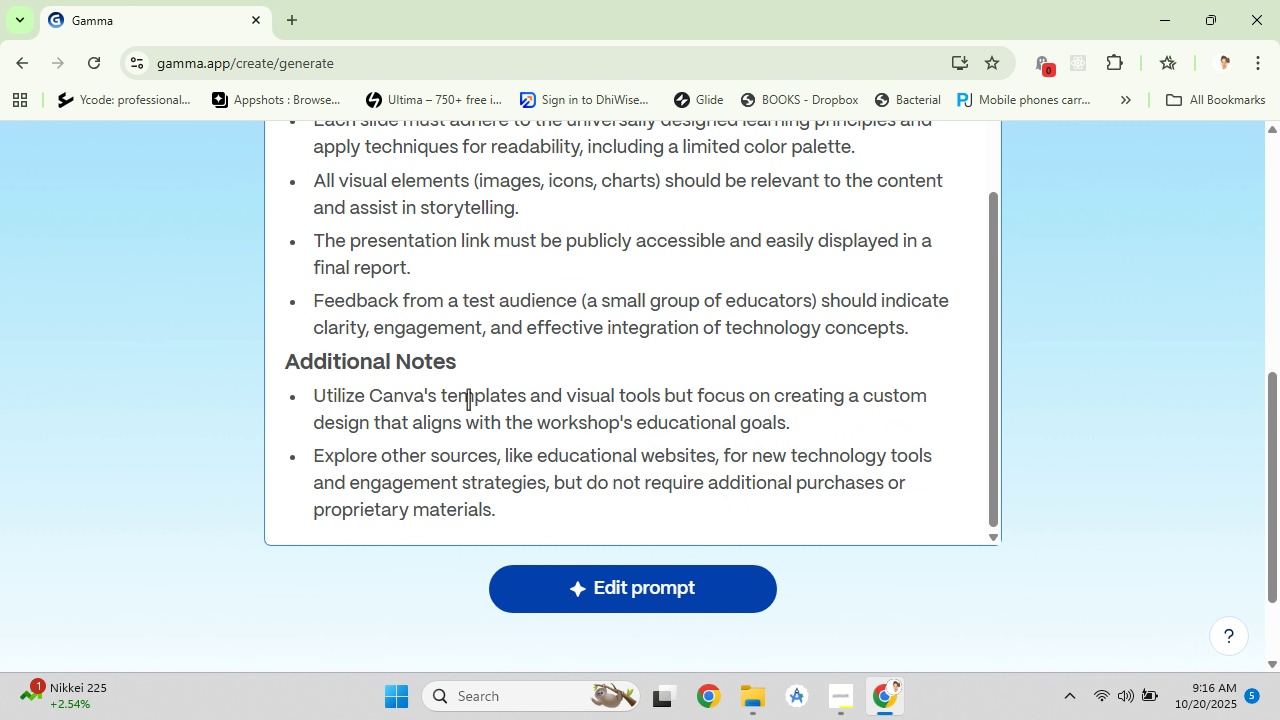 
scroll: coordinate [421, 388], scroll_direction: up, amount: 4.0
 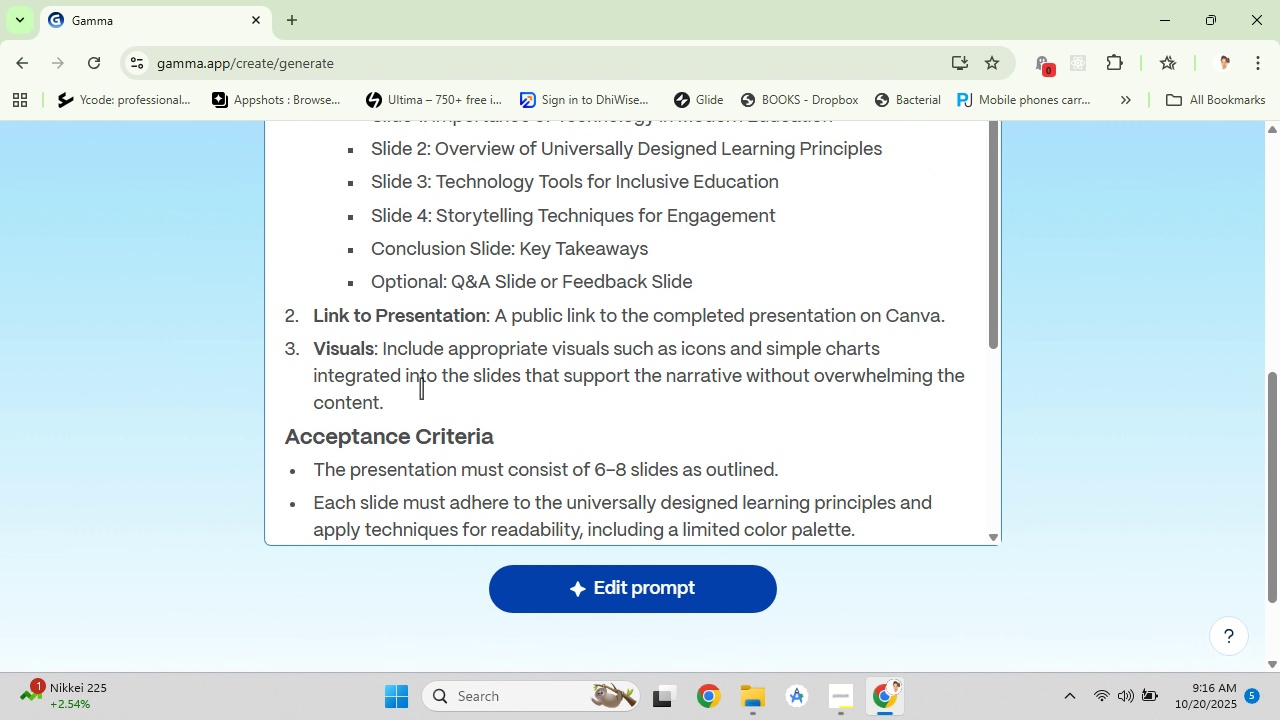 
scroll: coordinate [421, 388], scroll_direction: down, amount: 4.0
 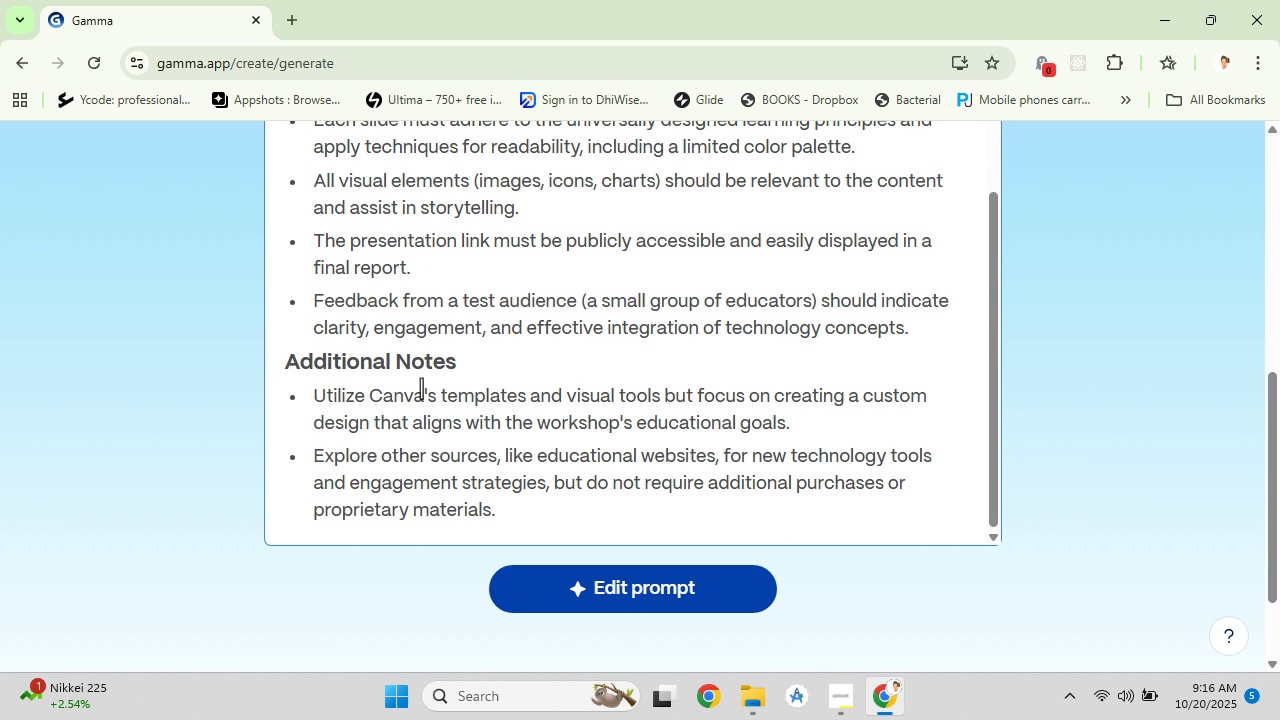 
scroll: coordinate [421, 388], scroll_direction: up, amount: 1.0
 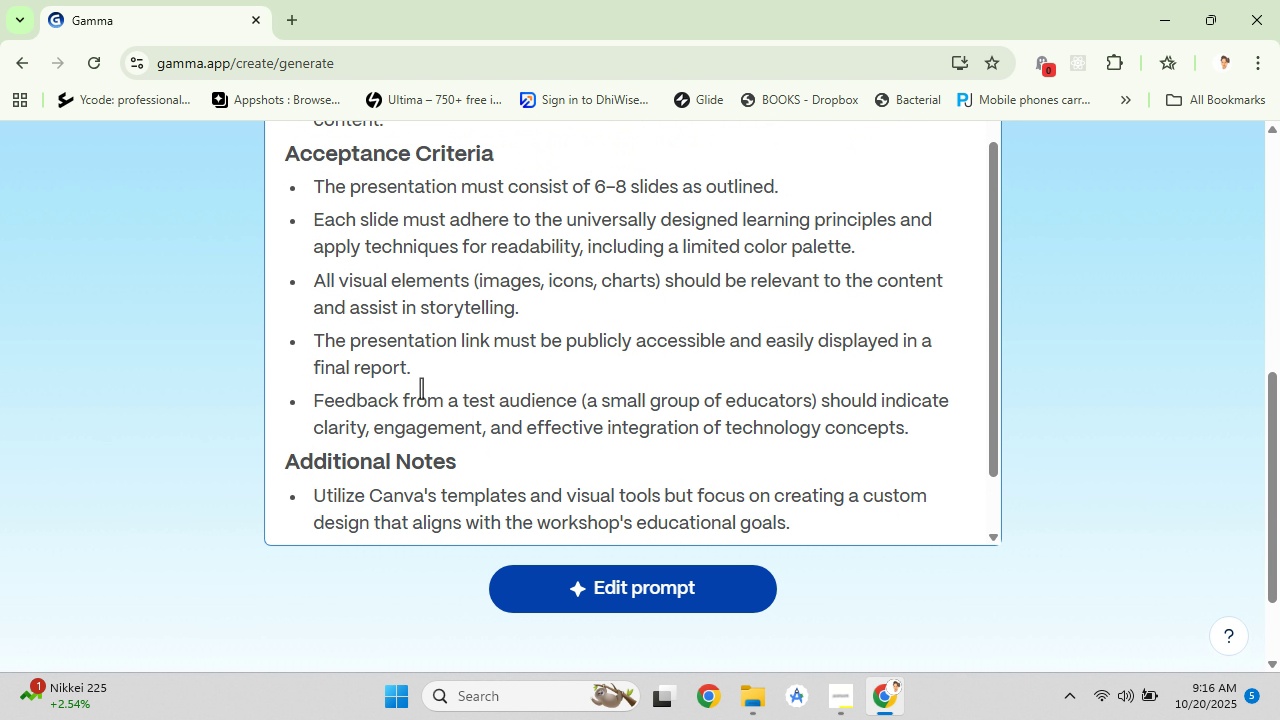 
wait(8.94)
 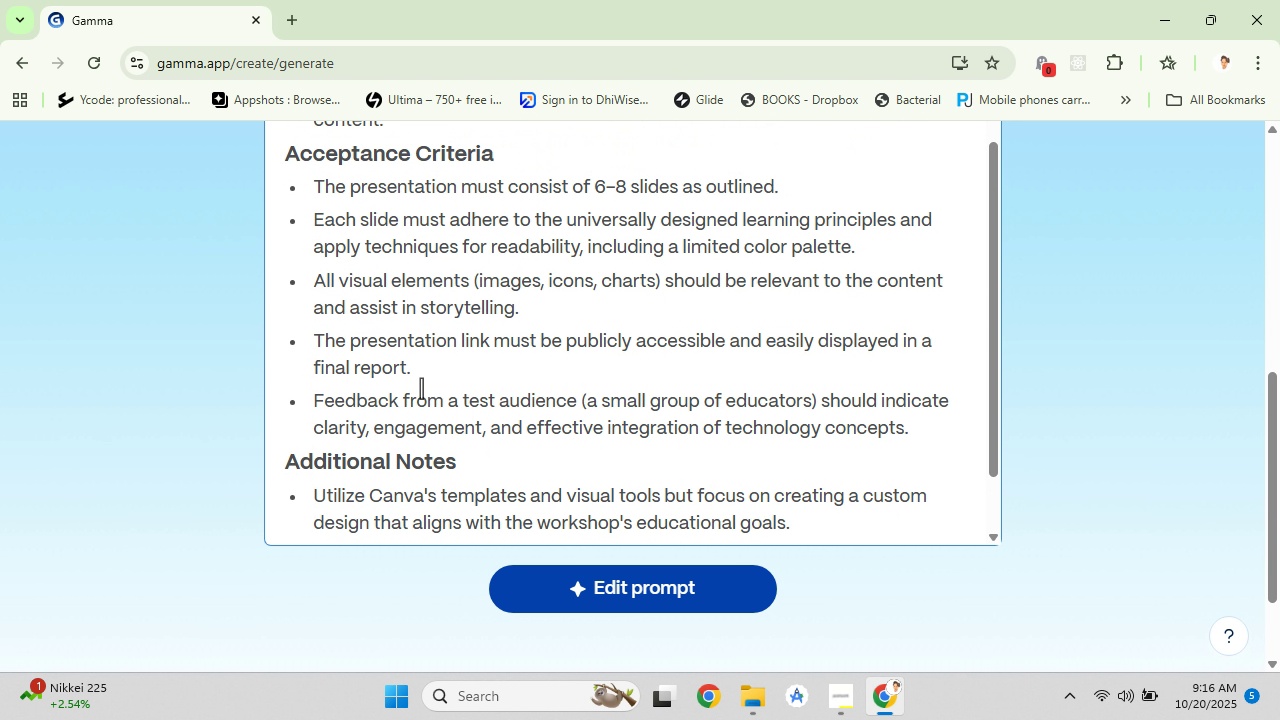 
scroll: coordinate [417, 390], scroll_direction: up, amount: 7.0
 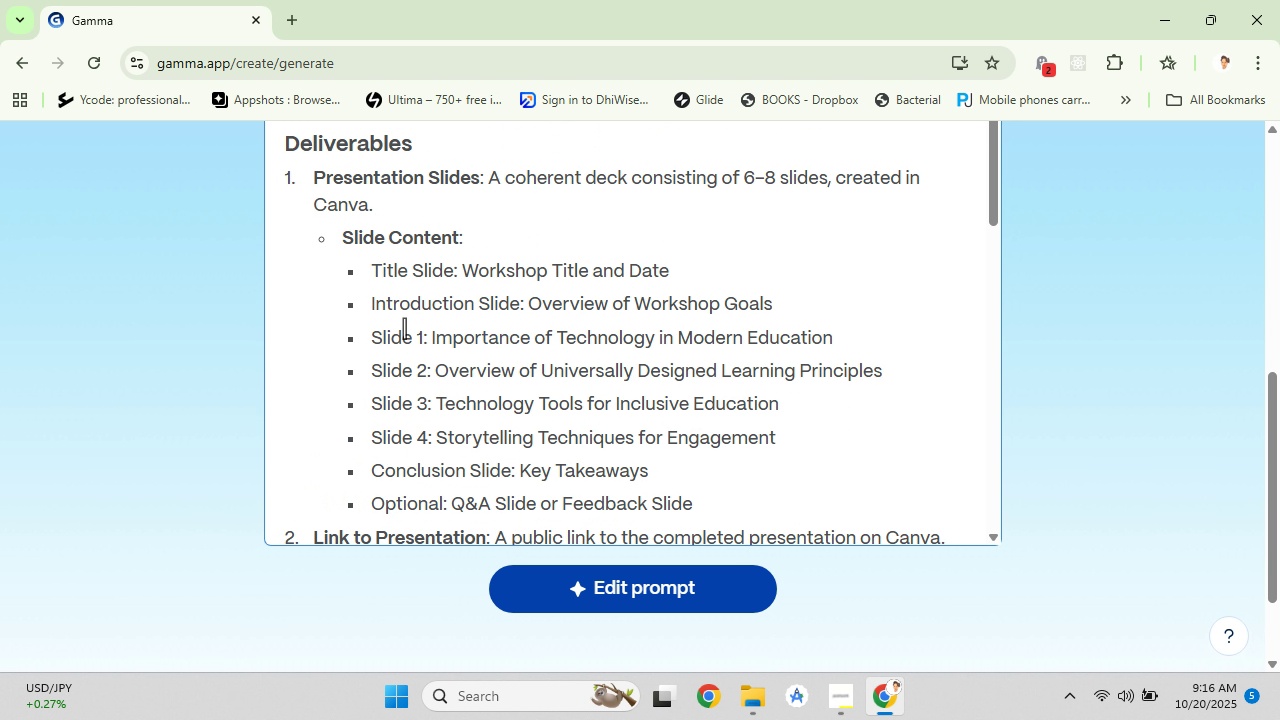 
wait(11.63)
 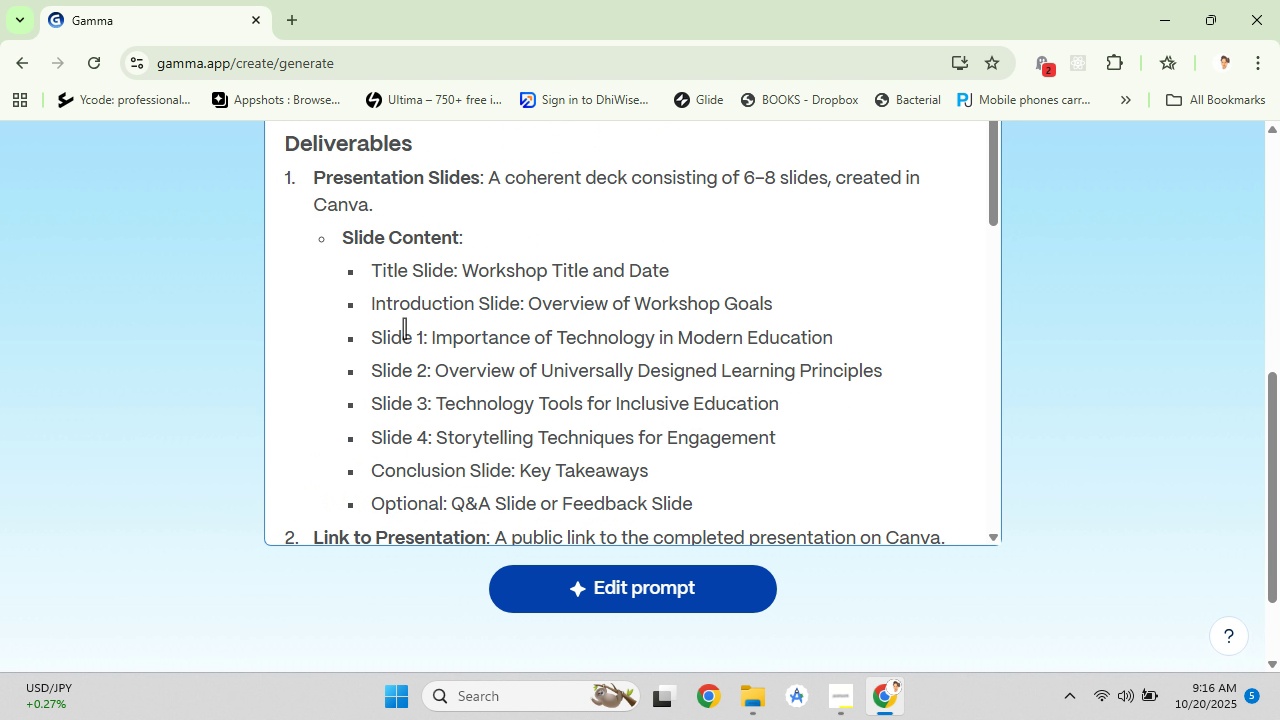 
scroll: coordinate [435, 471], scroll_direction: up, amount: 5.0
 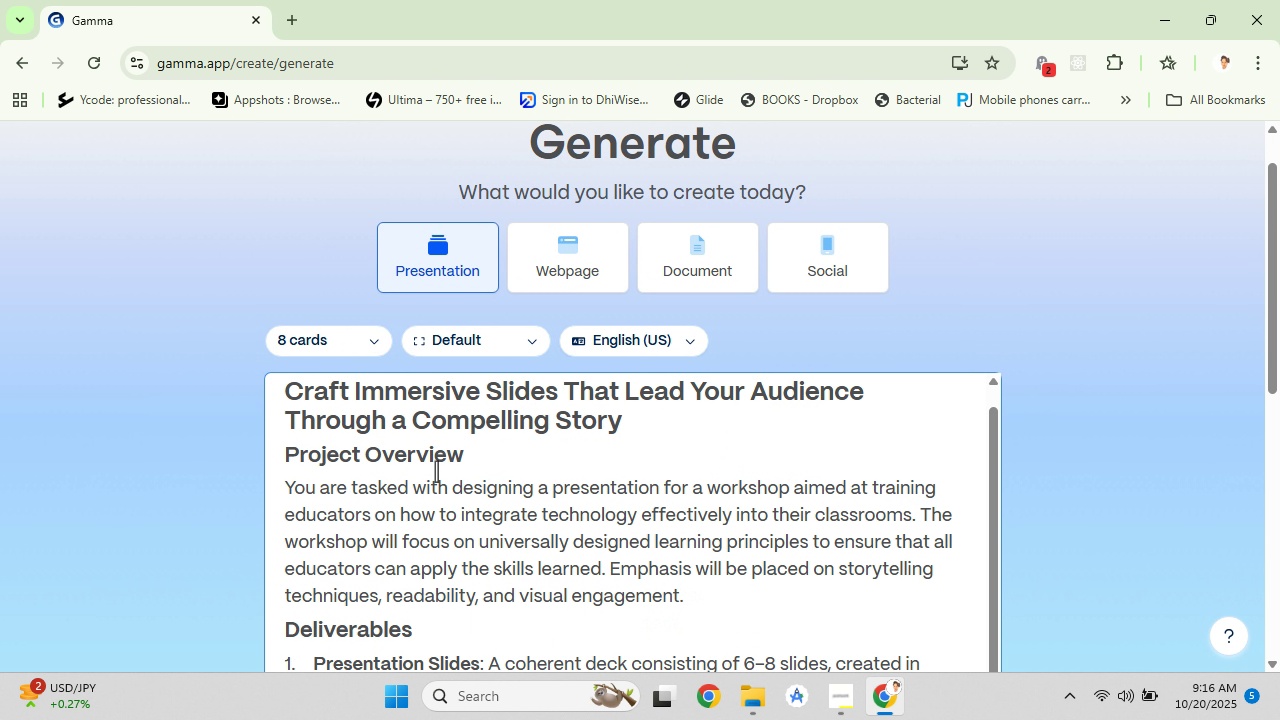 
scroll: coordinate [436, 471], scroll_direction: down, amount: 2.0
 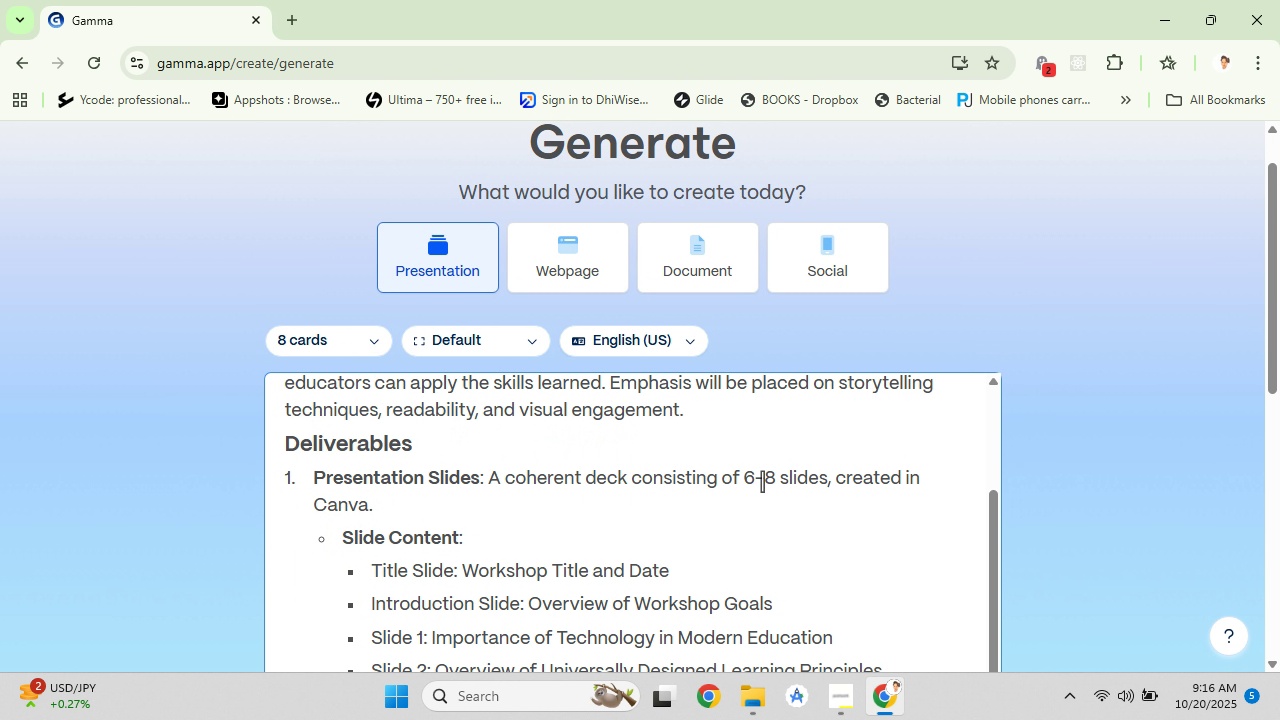 
left_click([763, 480])
 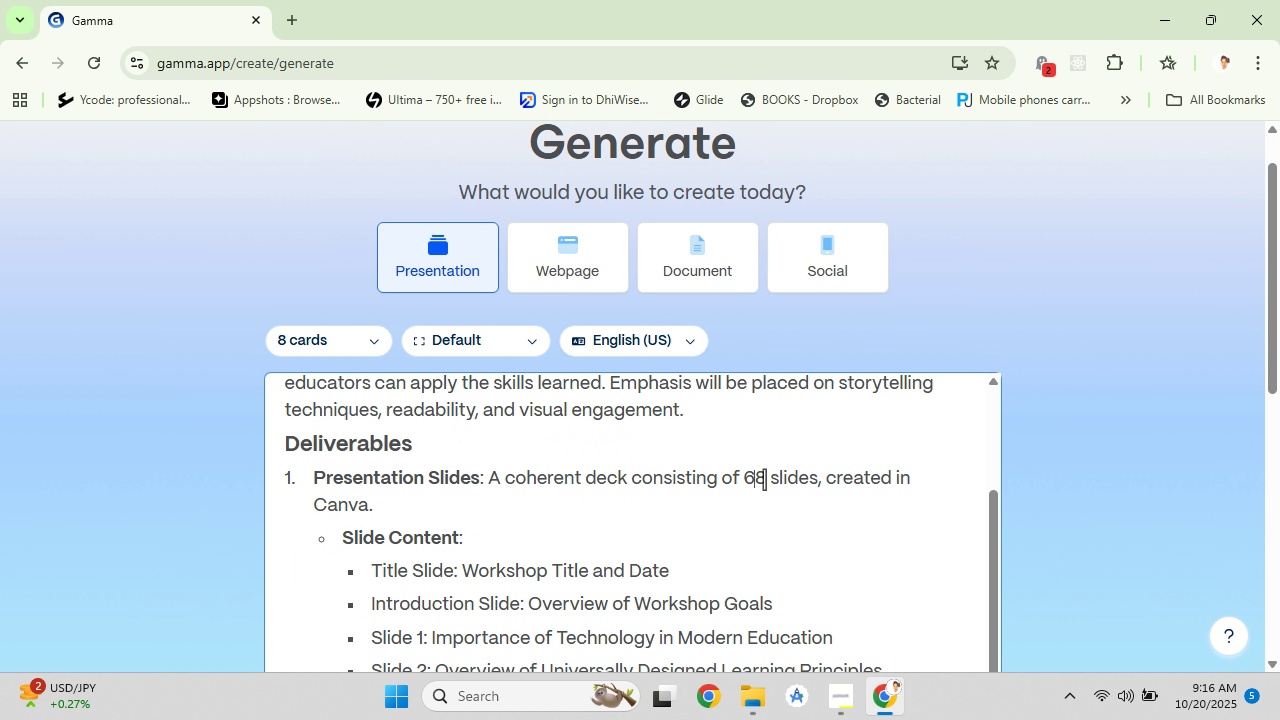 
key(Backspace)
 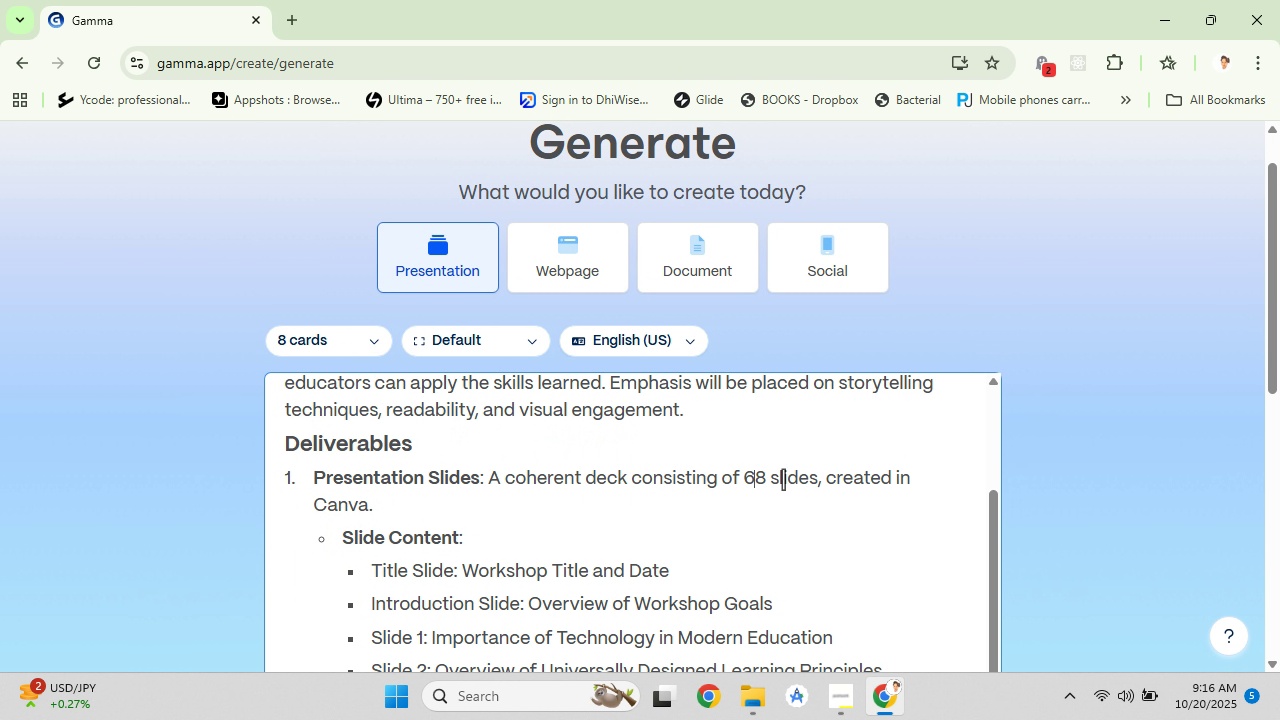 
key(Backspace)
 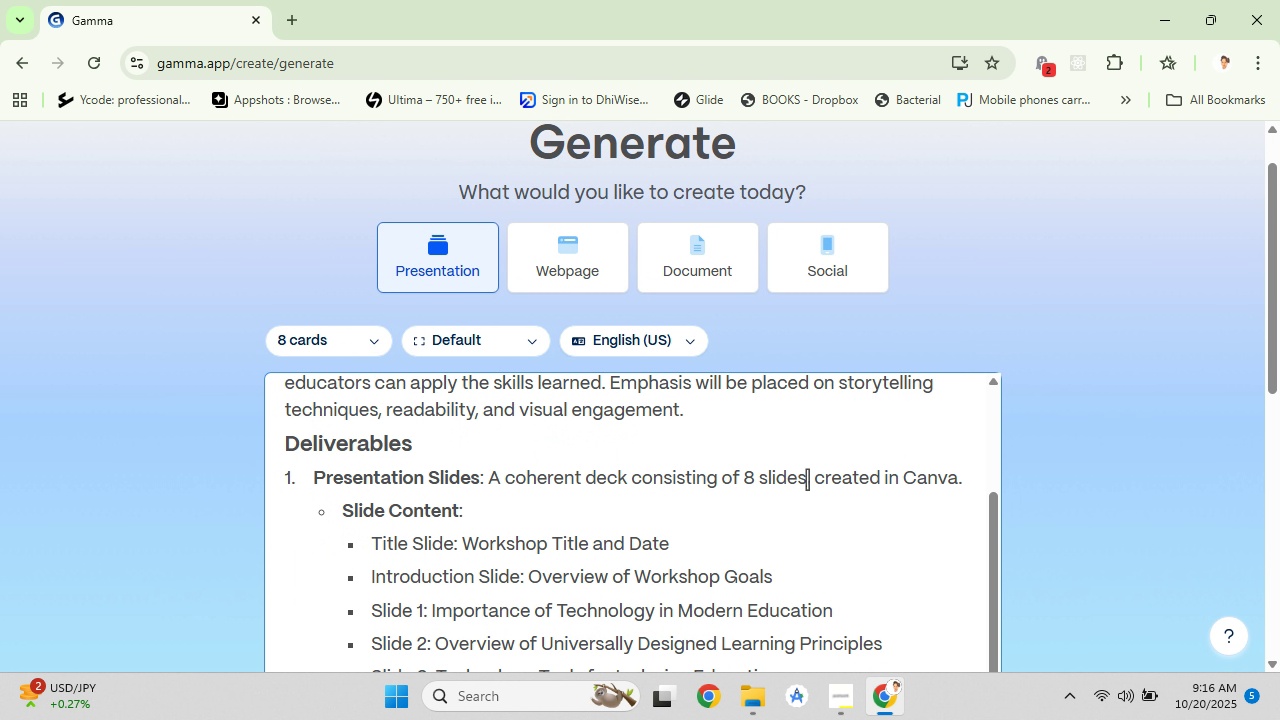 
left_click([807, 479])
 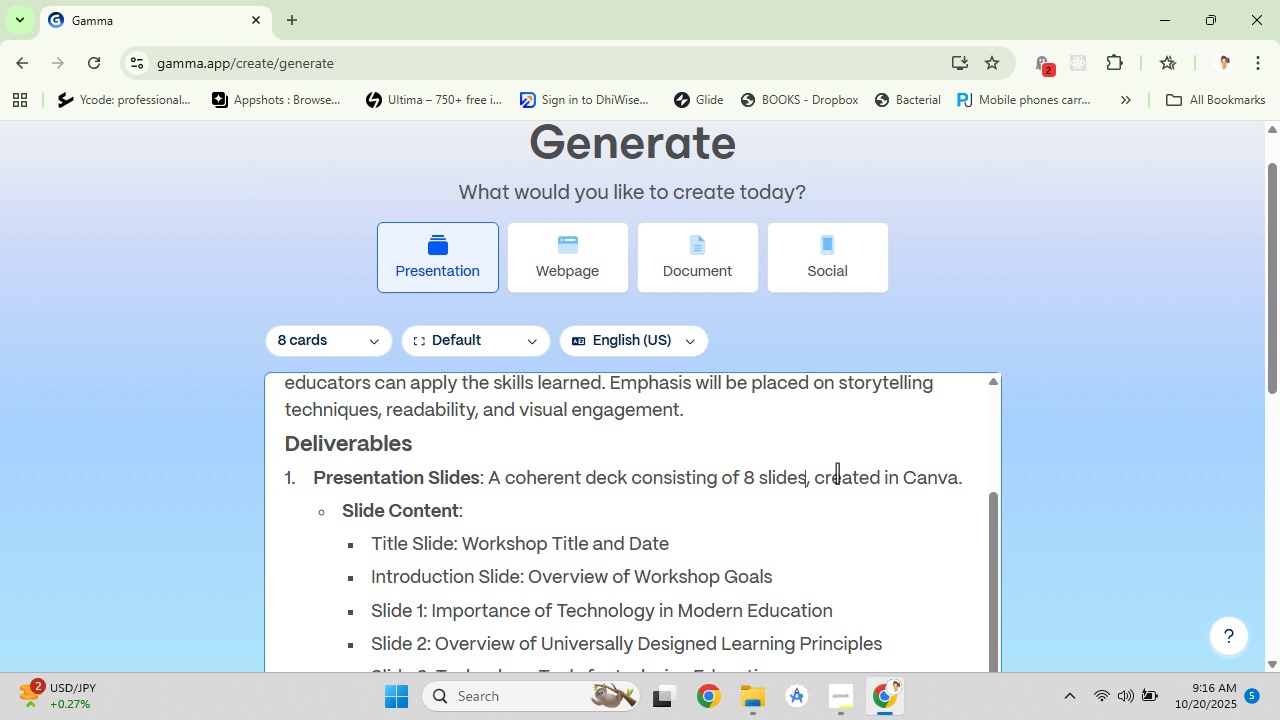 
type( om)
key(Backspace)
type(nly)
 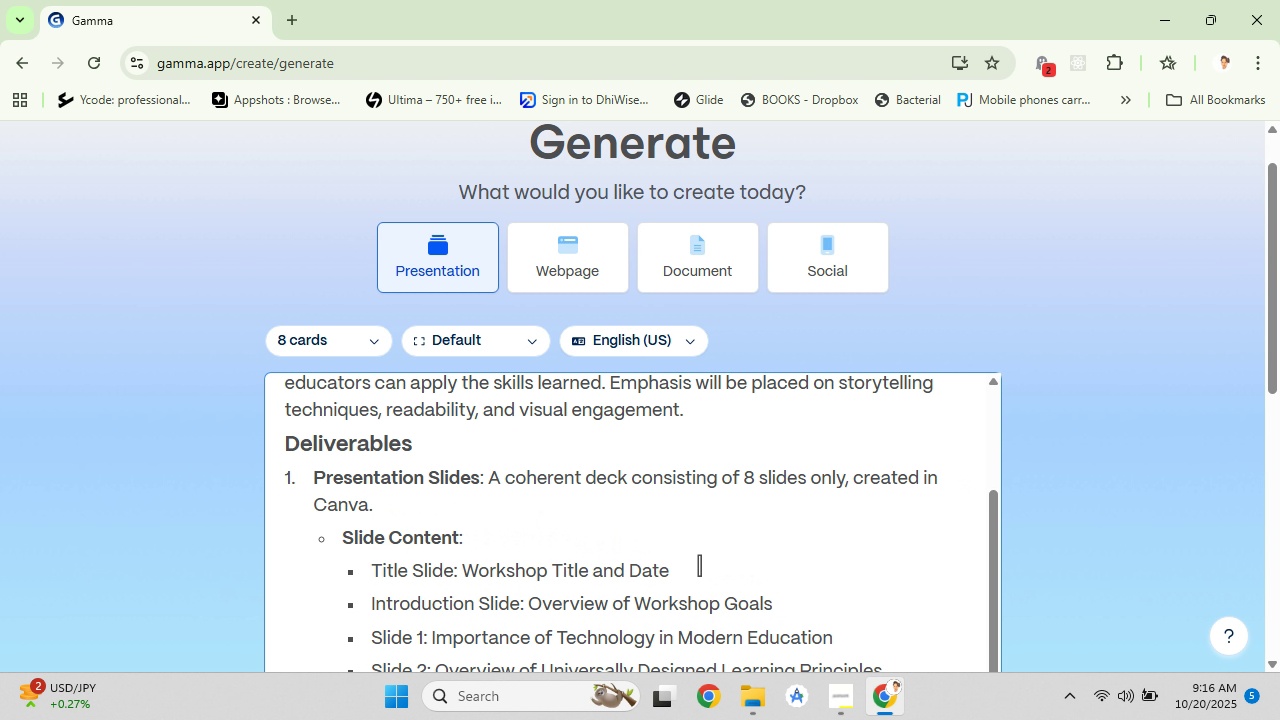 
scroll: coordinate [686, 571], scroll_direction: down, amount: 3.0
 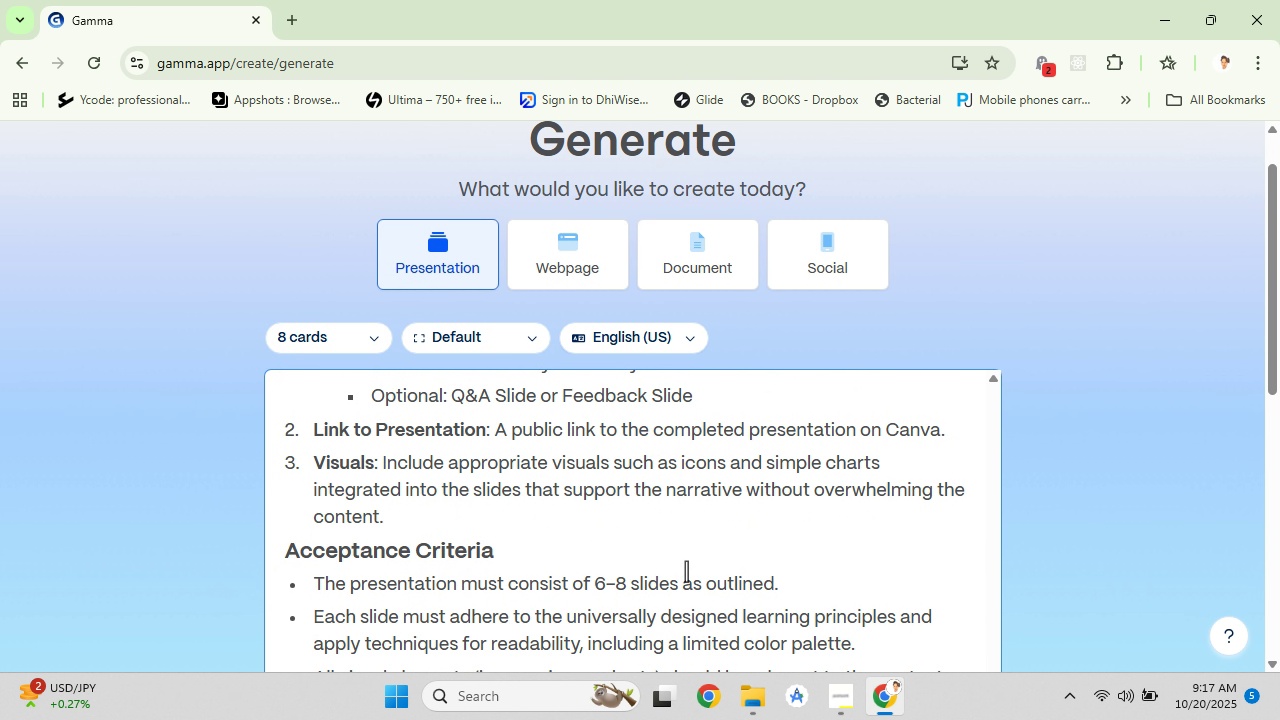 
scroll: coordinate [685, 570], scroll_direction: up, amount: 5.0
 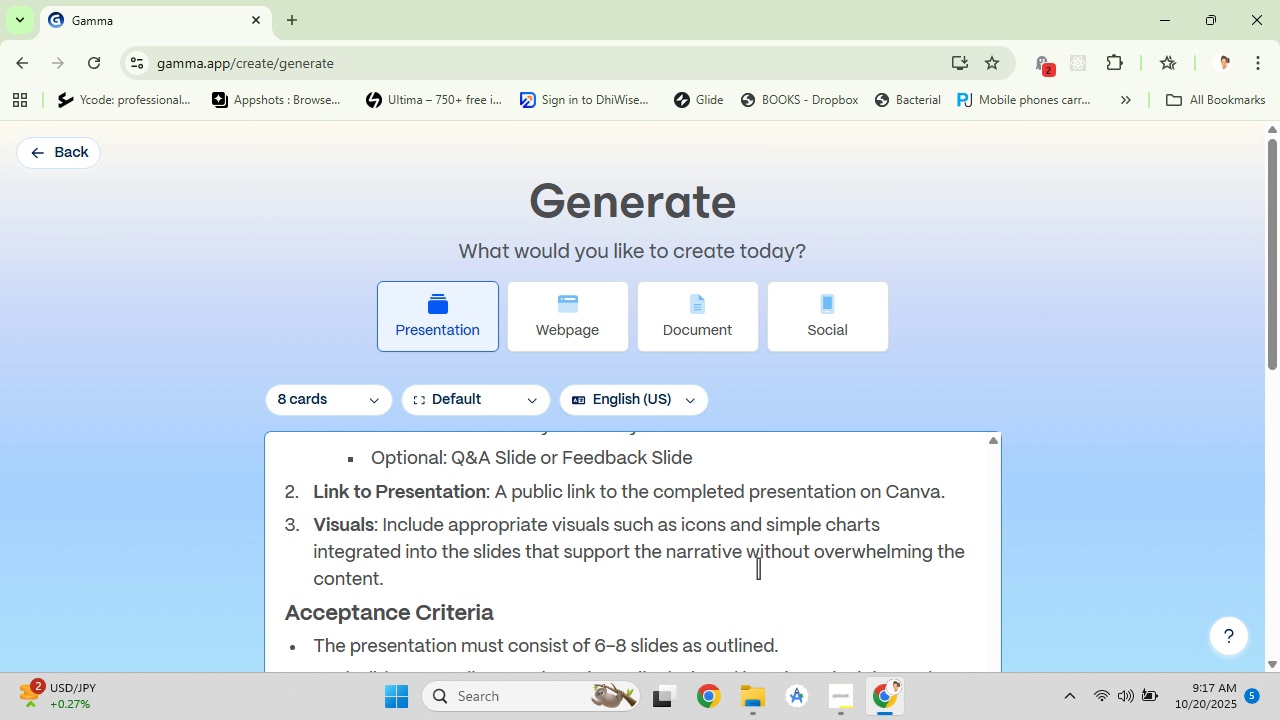 
scroll: coordinate [767, 568], scroll_direction: down, amount: 2.0
 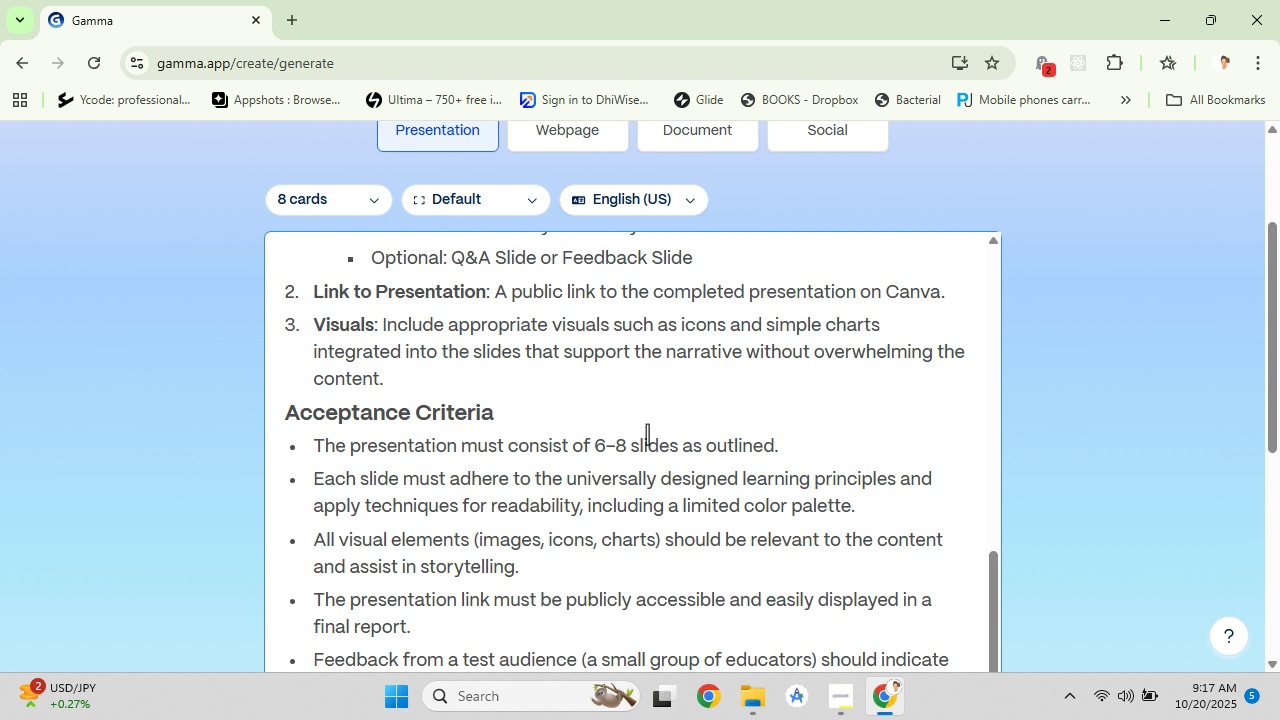 
scroll: coordinate [636, 415], scroll_direction: up, amount: 6.0
 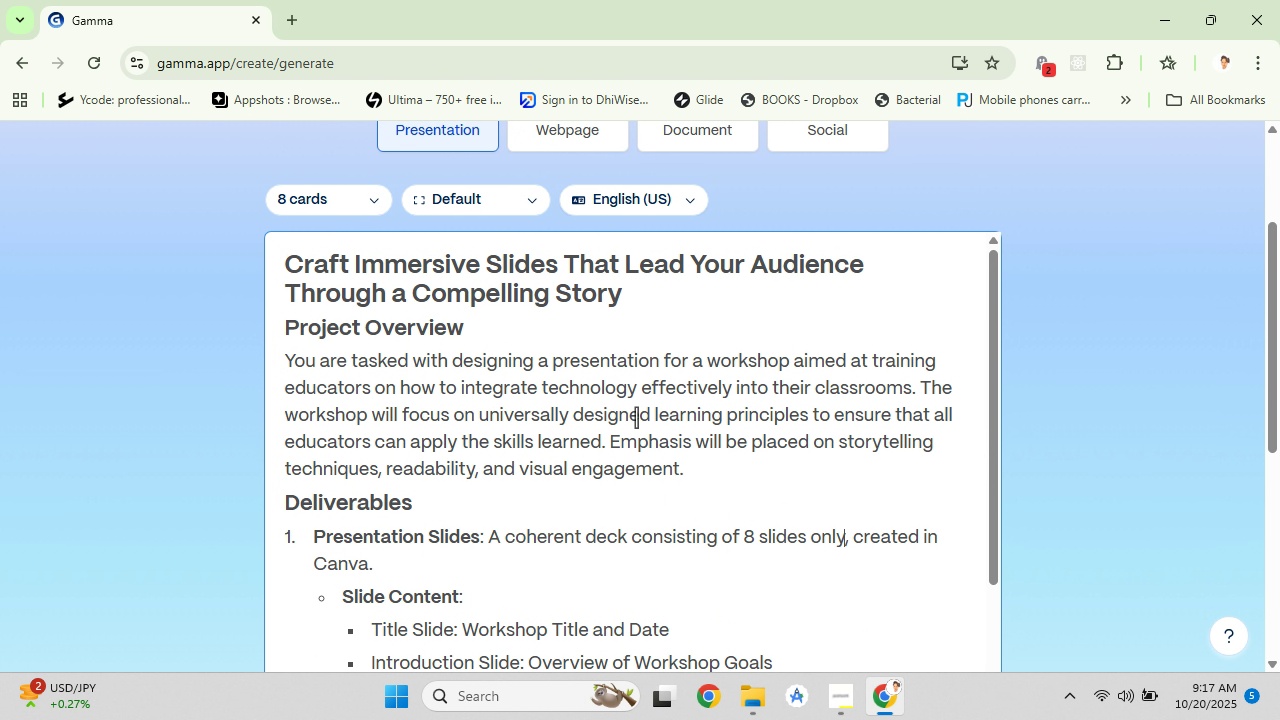 
scroll: coordinate [1023, 517], scroll_direction: down, amount: 18.0
 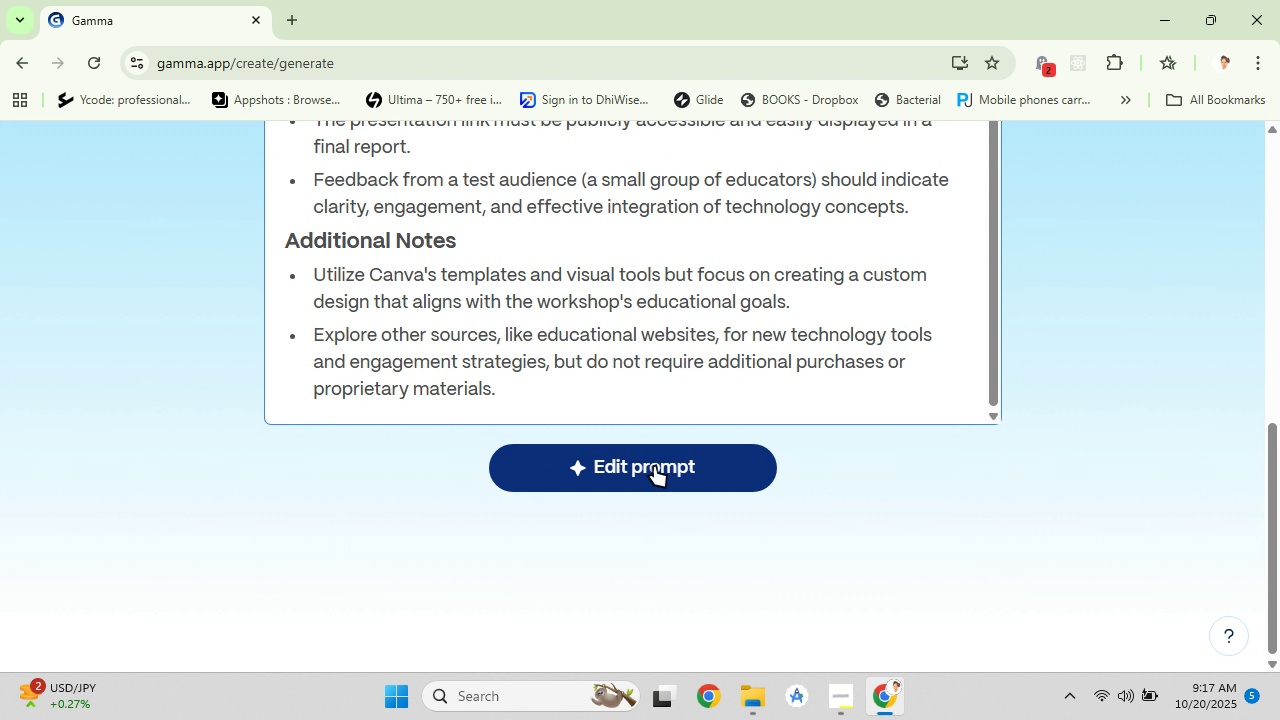 
left_click([654, 466])
 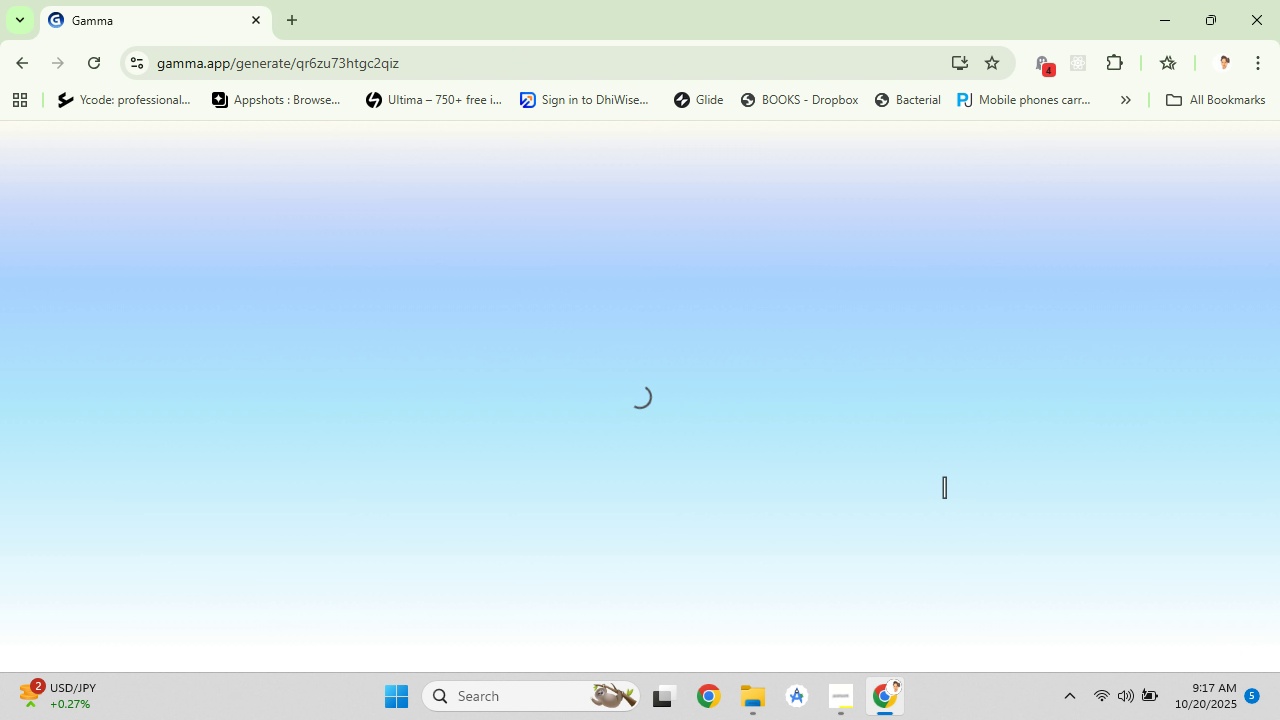 
wait(12.3)
 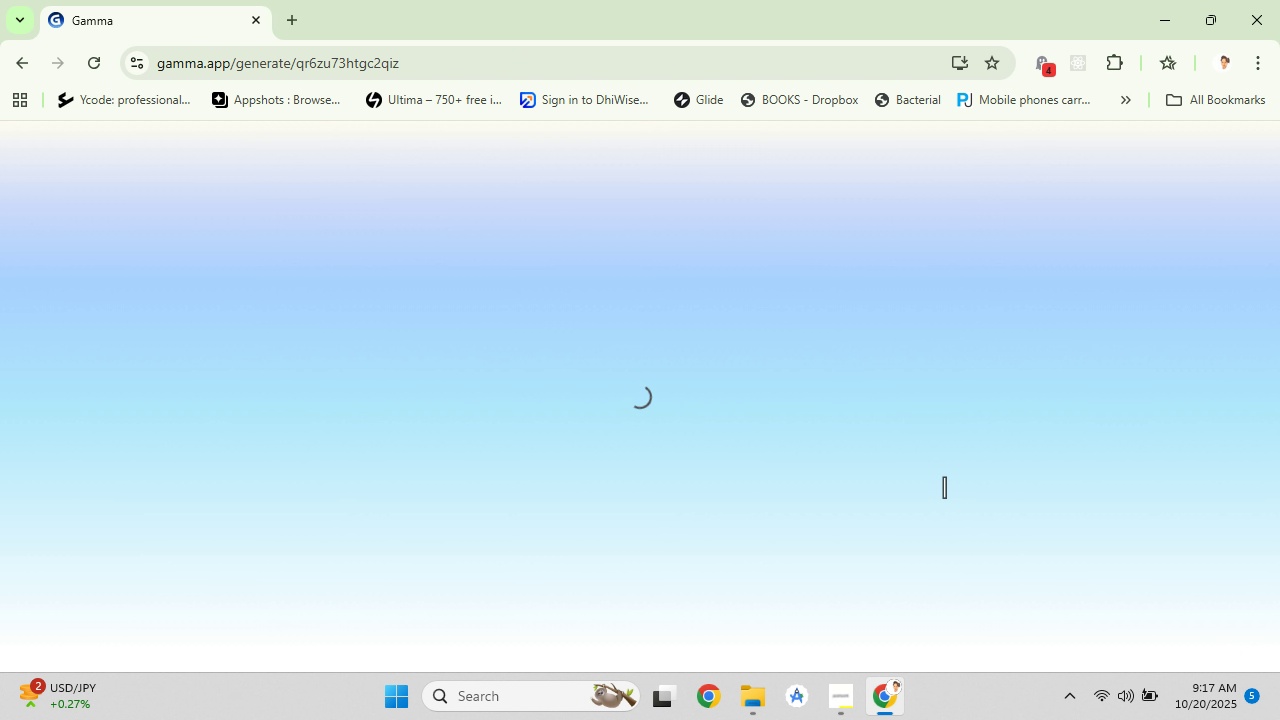 
scroll: coordinate [117, 374], scroll_direction: down, amount: 2.0
 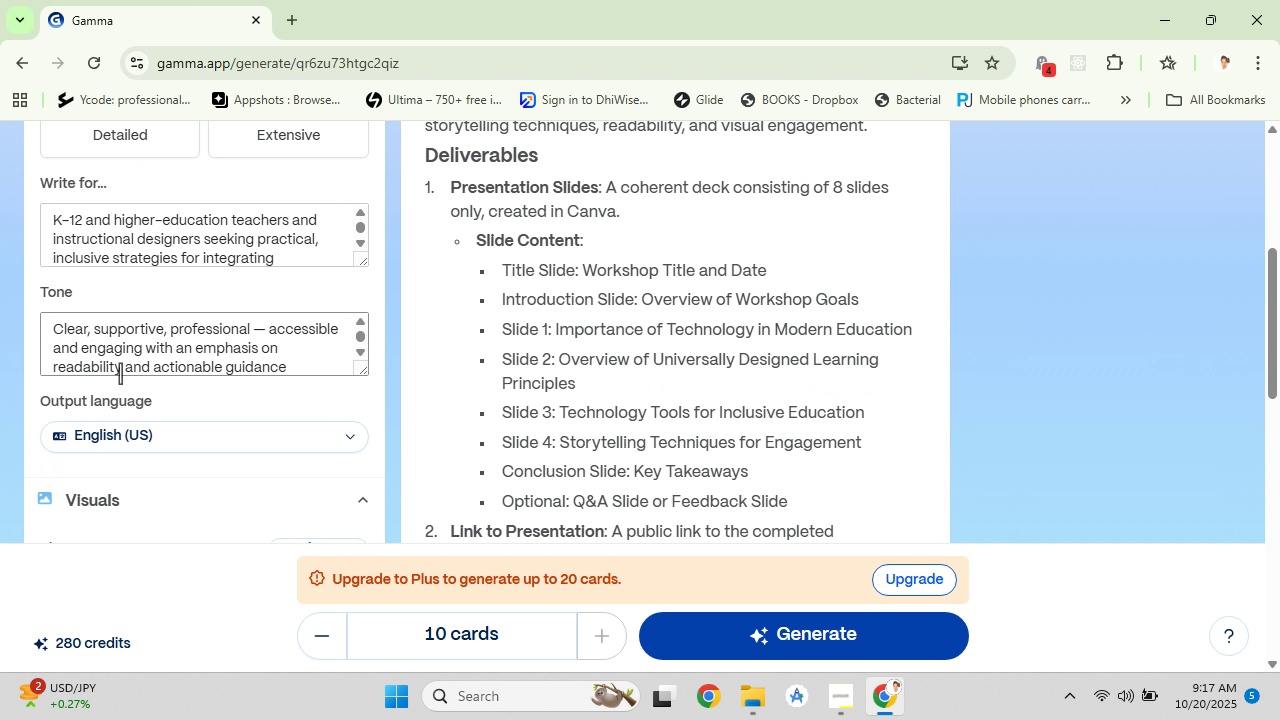 
scroll: coordinate [780, 351], scroll_direction: up, amount: 2.0
 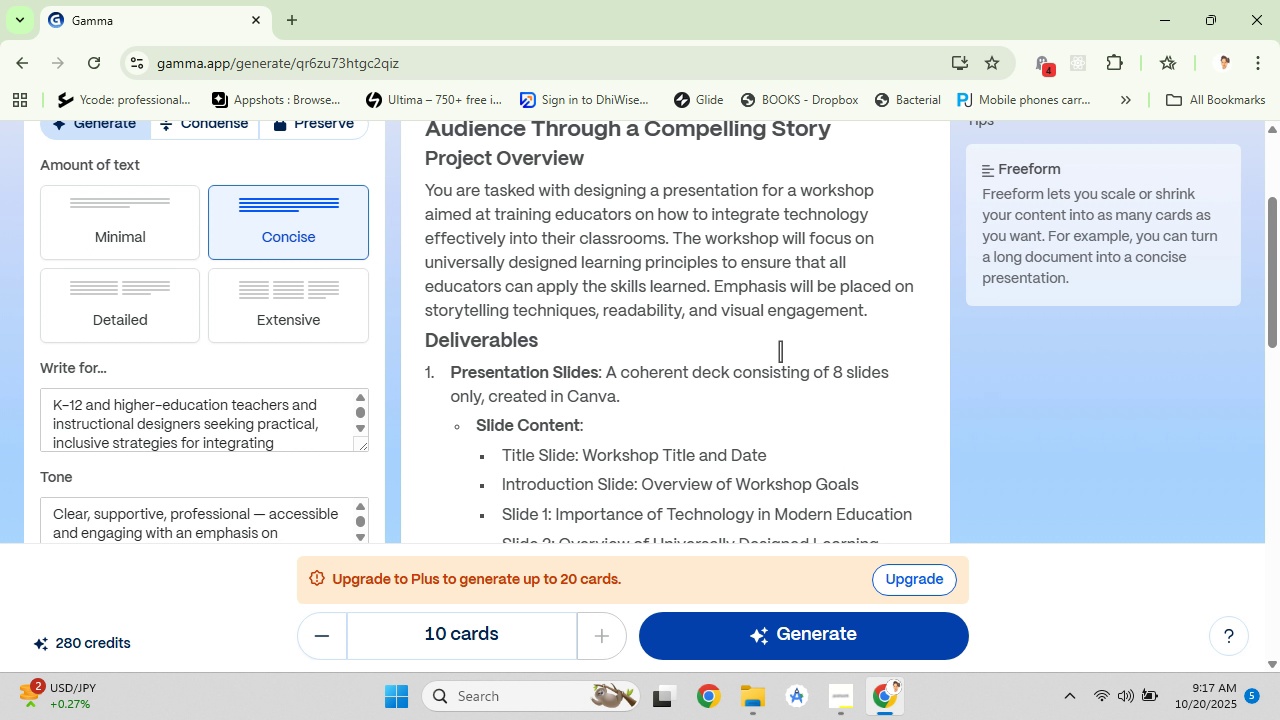 
scroll: coordinate [89, 365], scroll_direction: down, amount: 5.0
 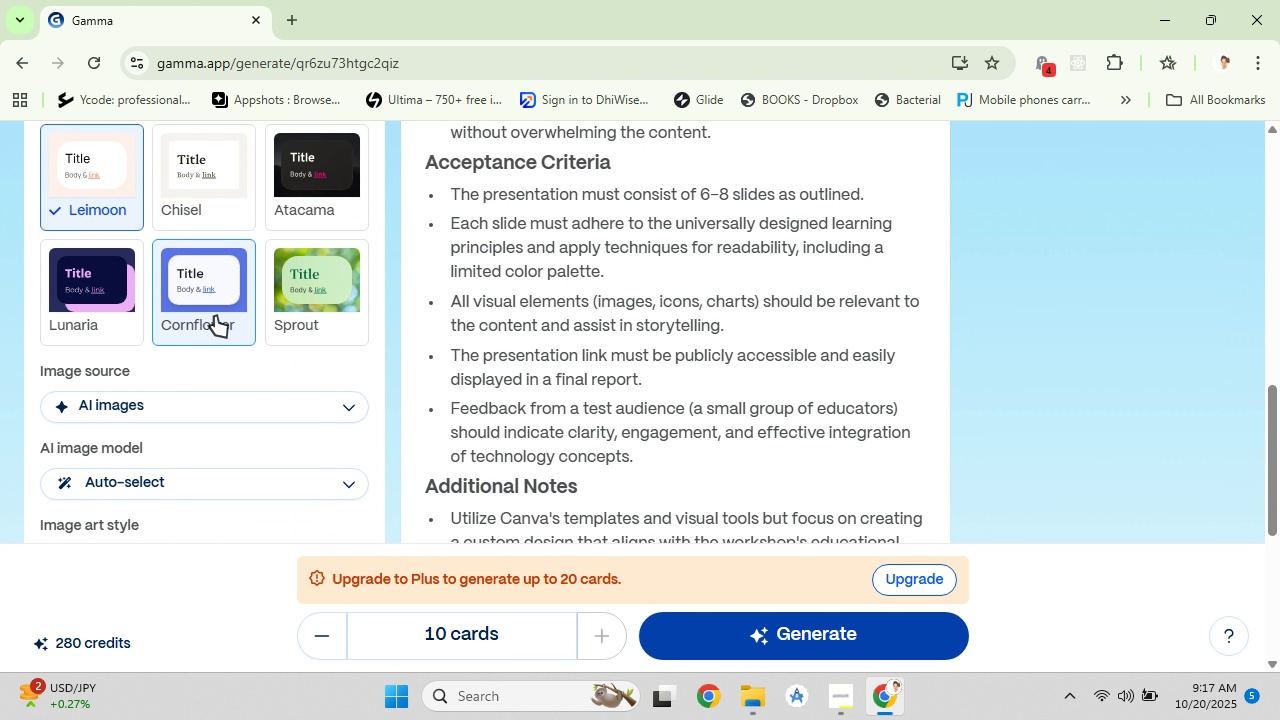 
left_click([215, 316])
 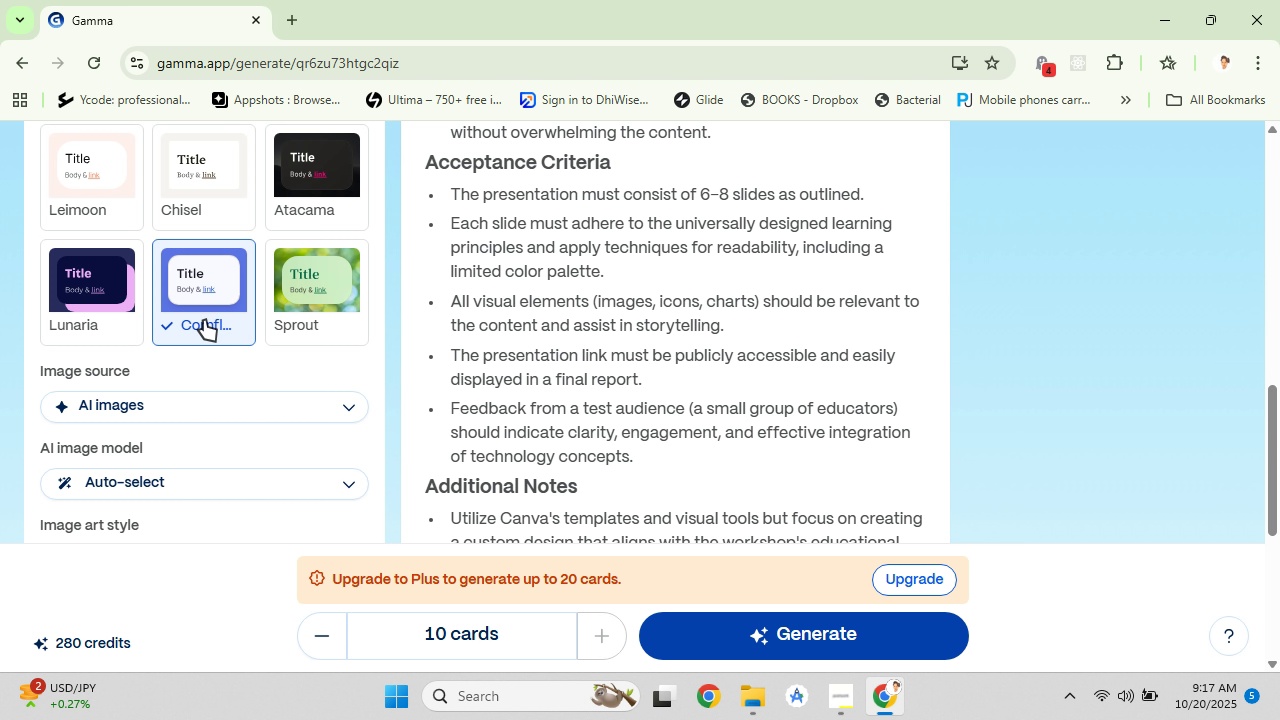 
scroll: coordinate [233, 396], scroll_direction: down, amount: 4.0
 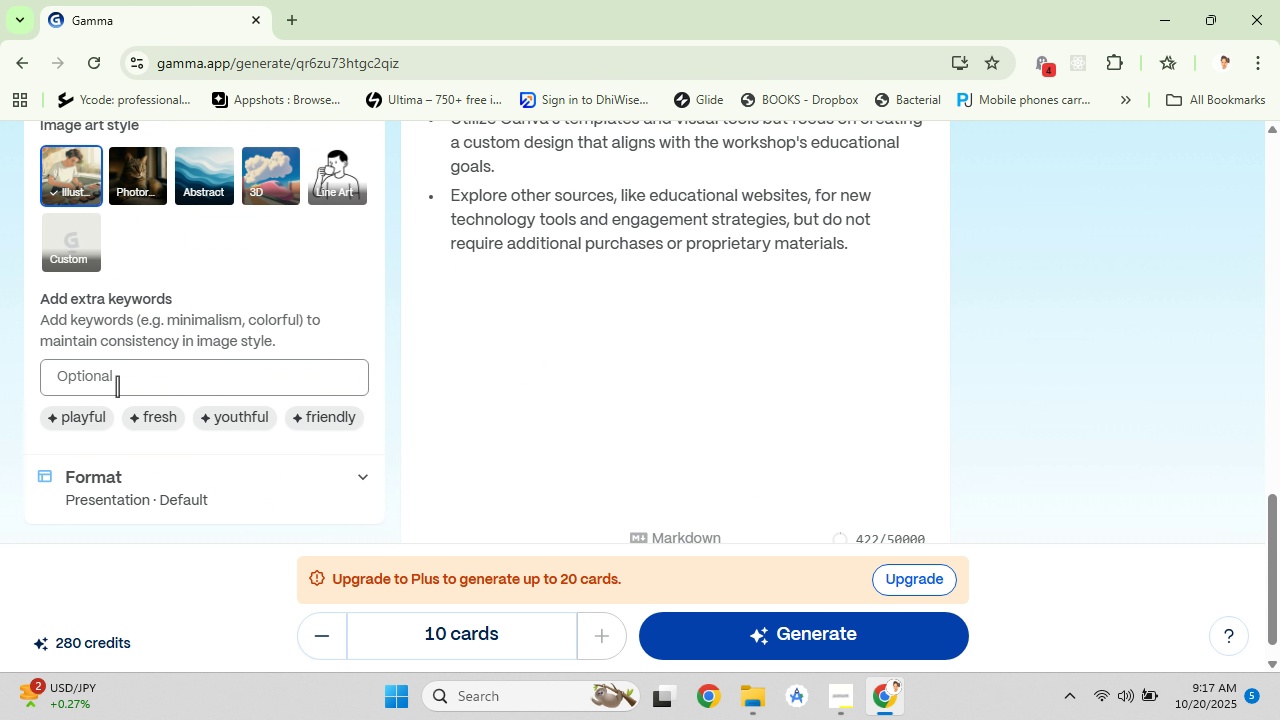 
left_click([91, 417])
 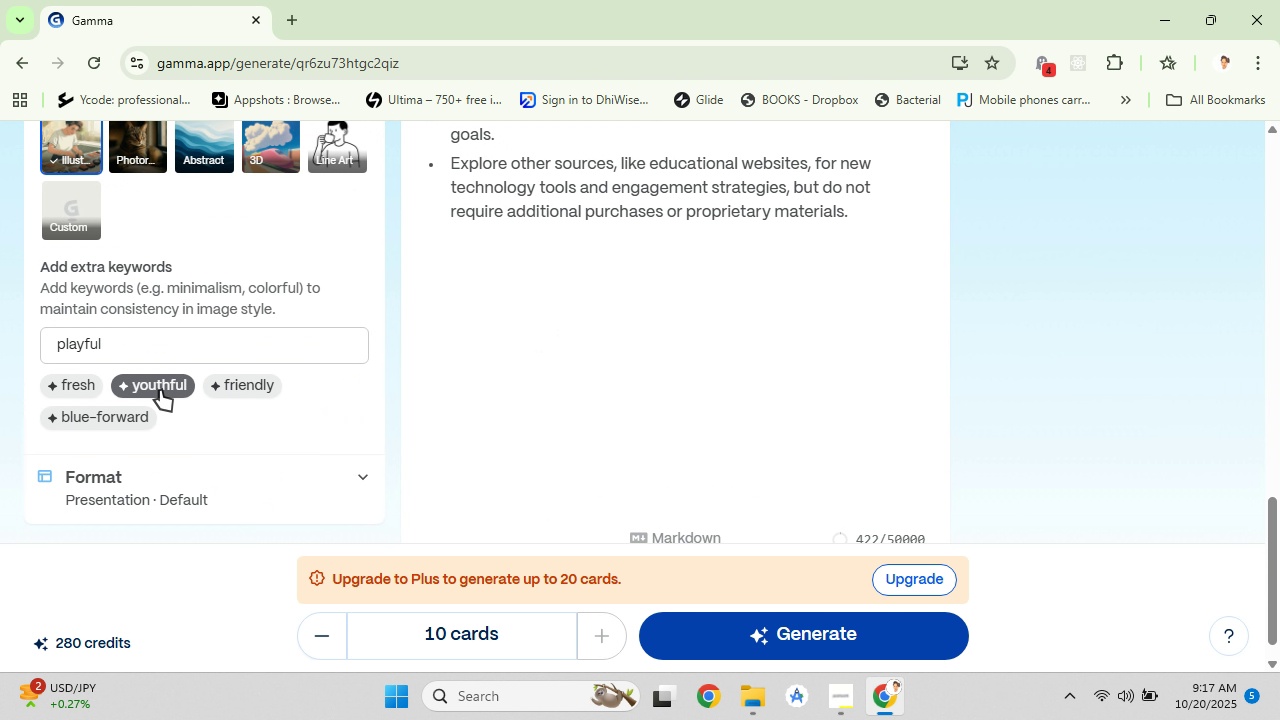 
left_click([160, 390])
 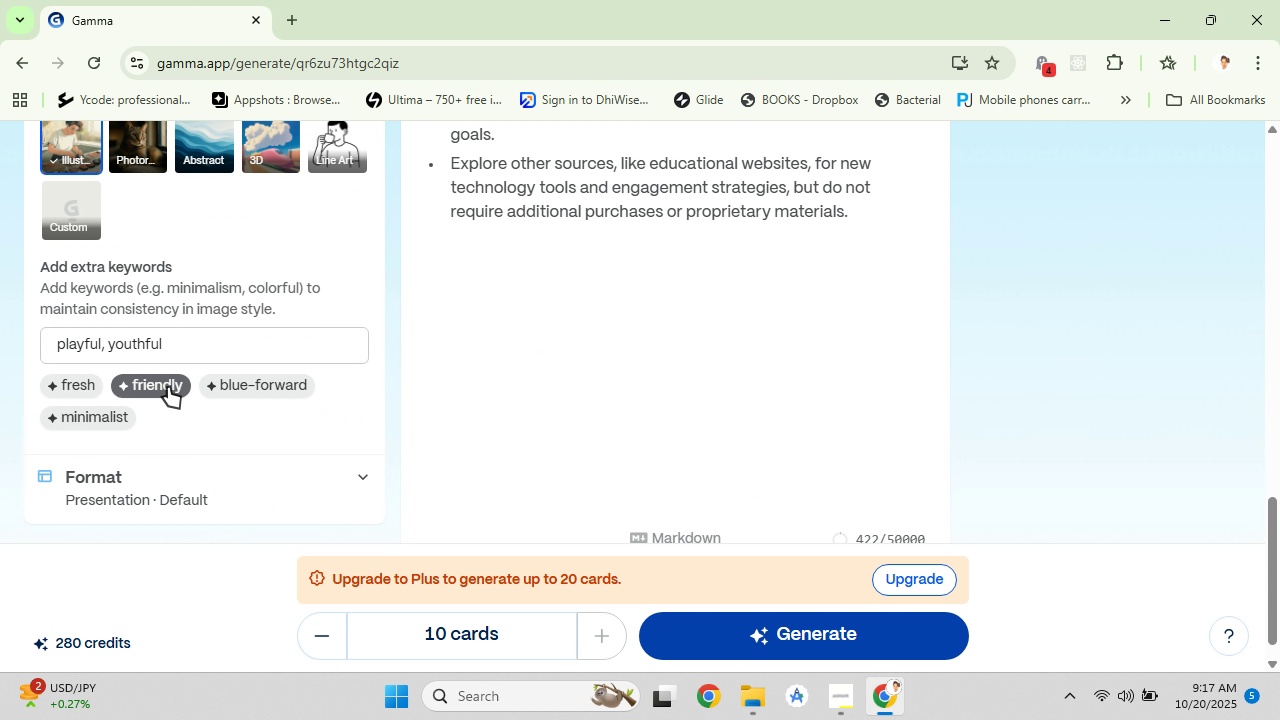 
left_click([149, 391])
 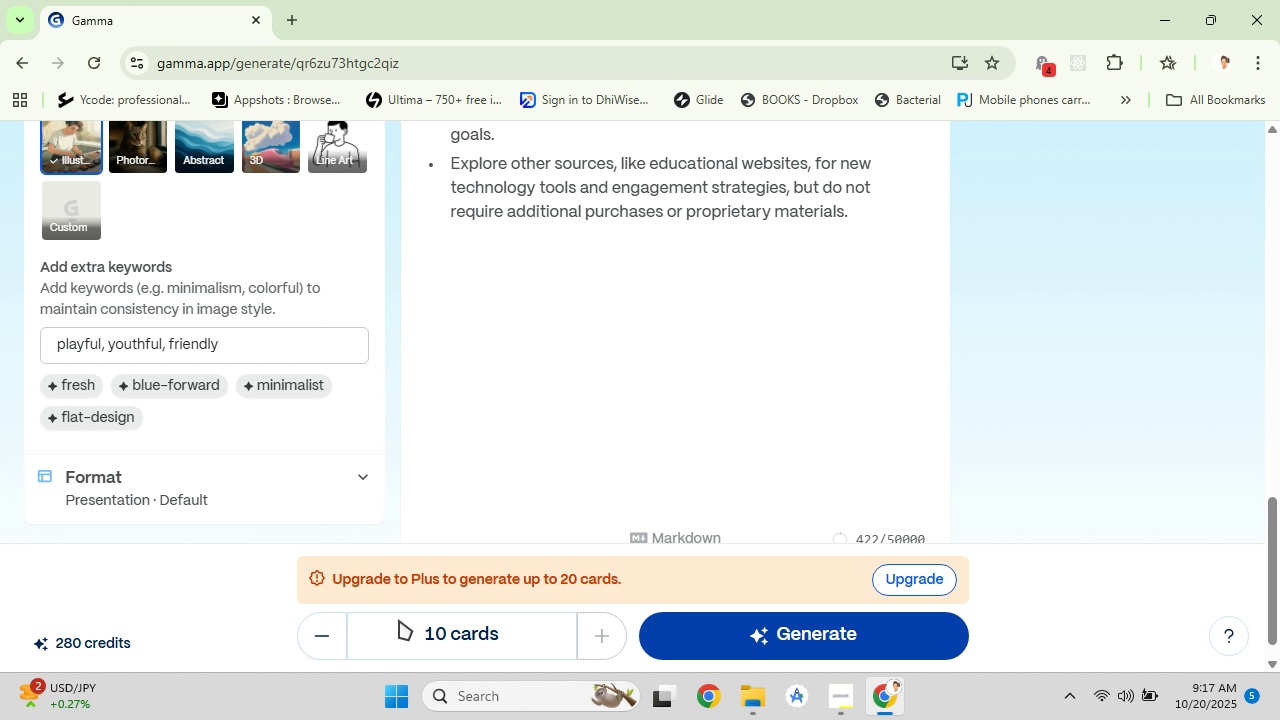 
left_click([318, 640])
 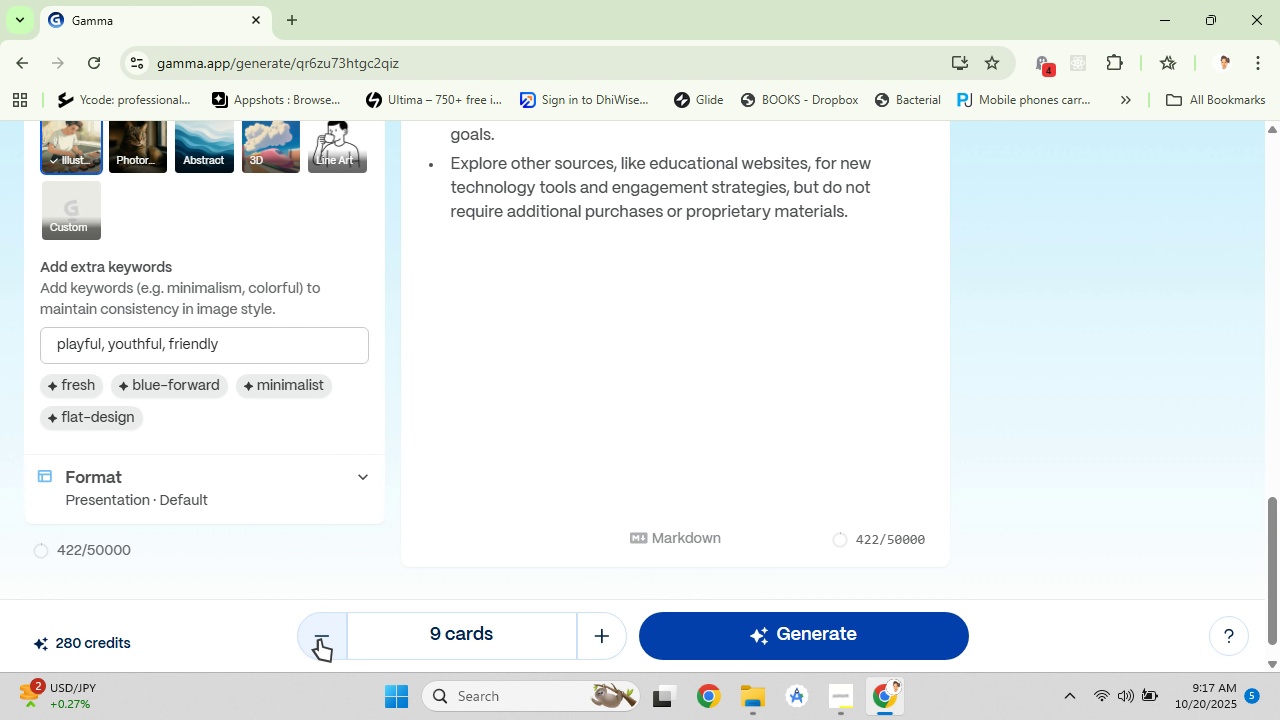 
left_click([319, 640])
 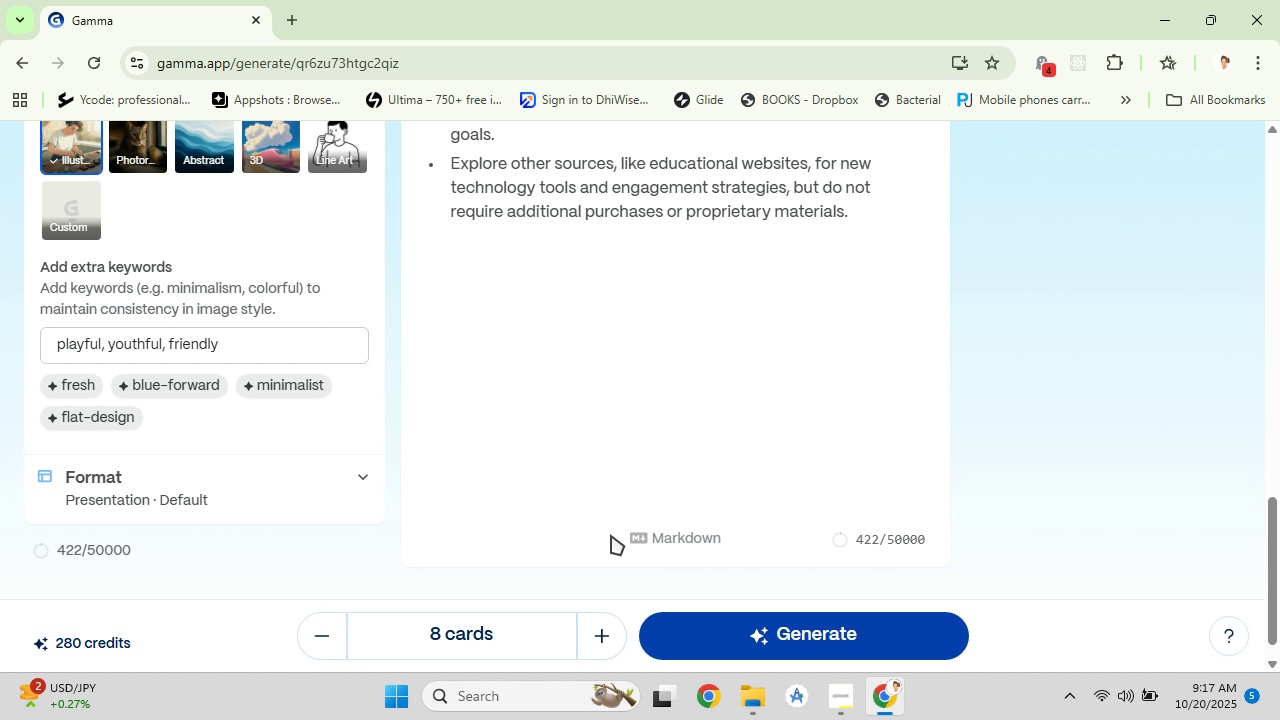 
scroll: coordinate [610, 501], scroll_direction: up, amount: 13.0
 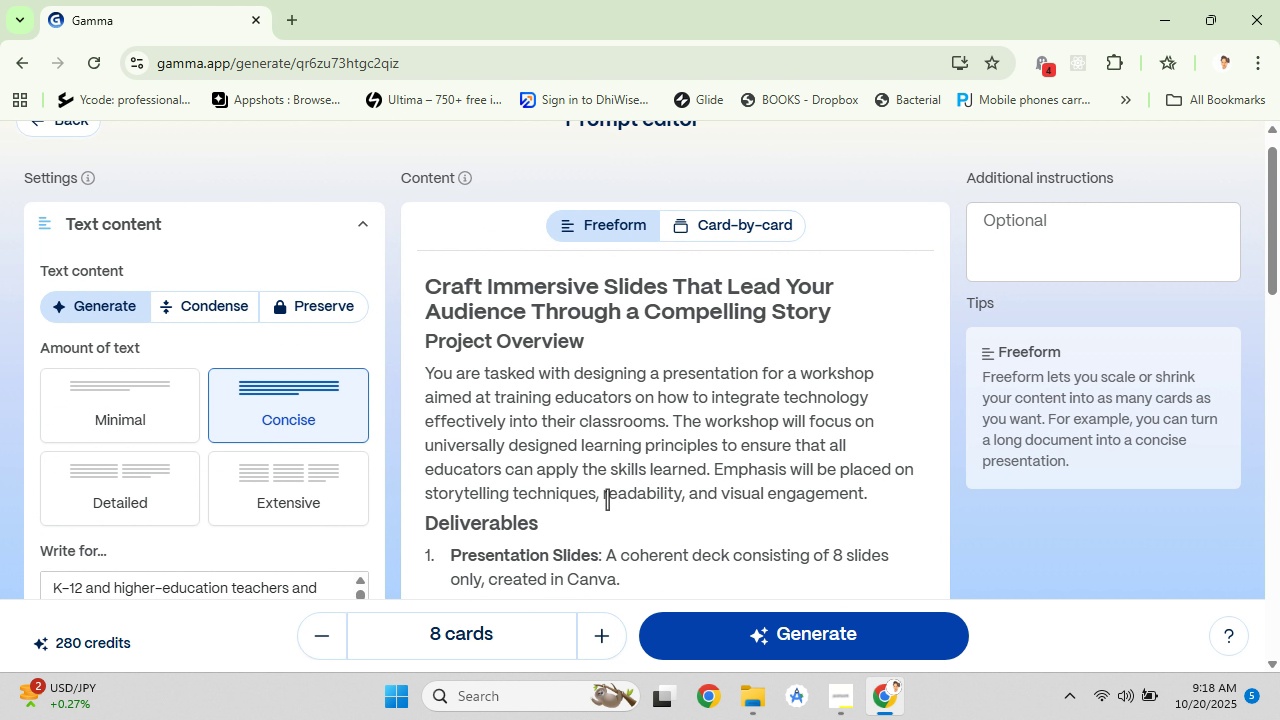 
scroll: coordinate [599, 494], scroll_direction: down, amount: 7.0
 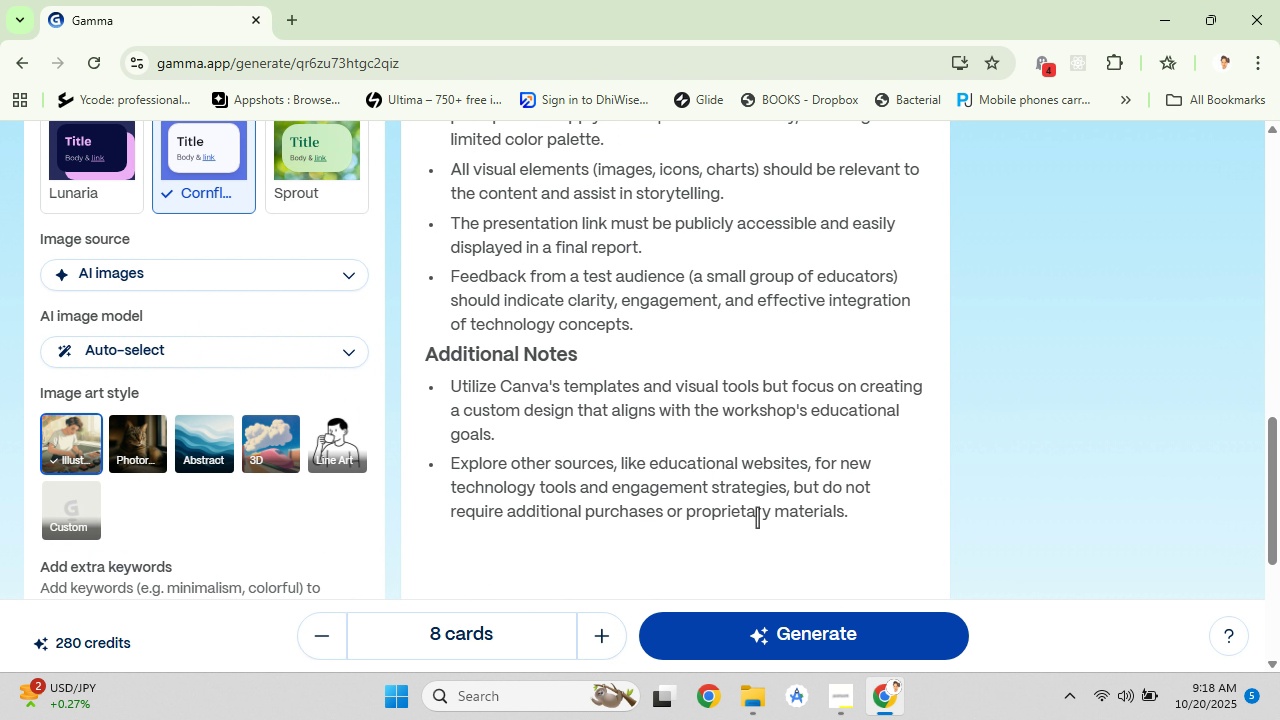 
left_click_drag(start_coordinate=[857, 523], to_coordinate=[404, 355])
 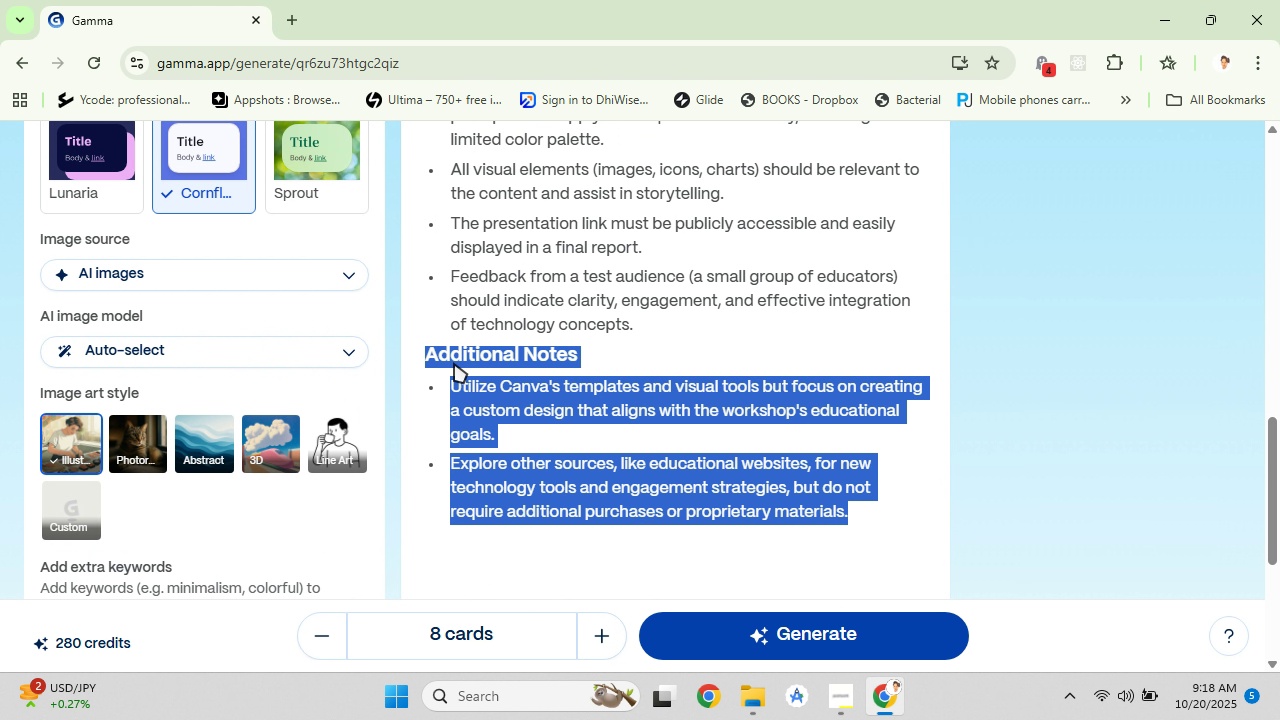 
right_click([454, 363])
 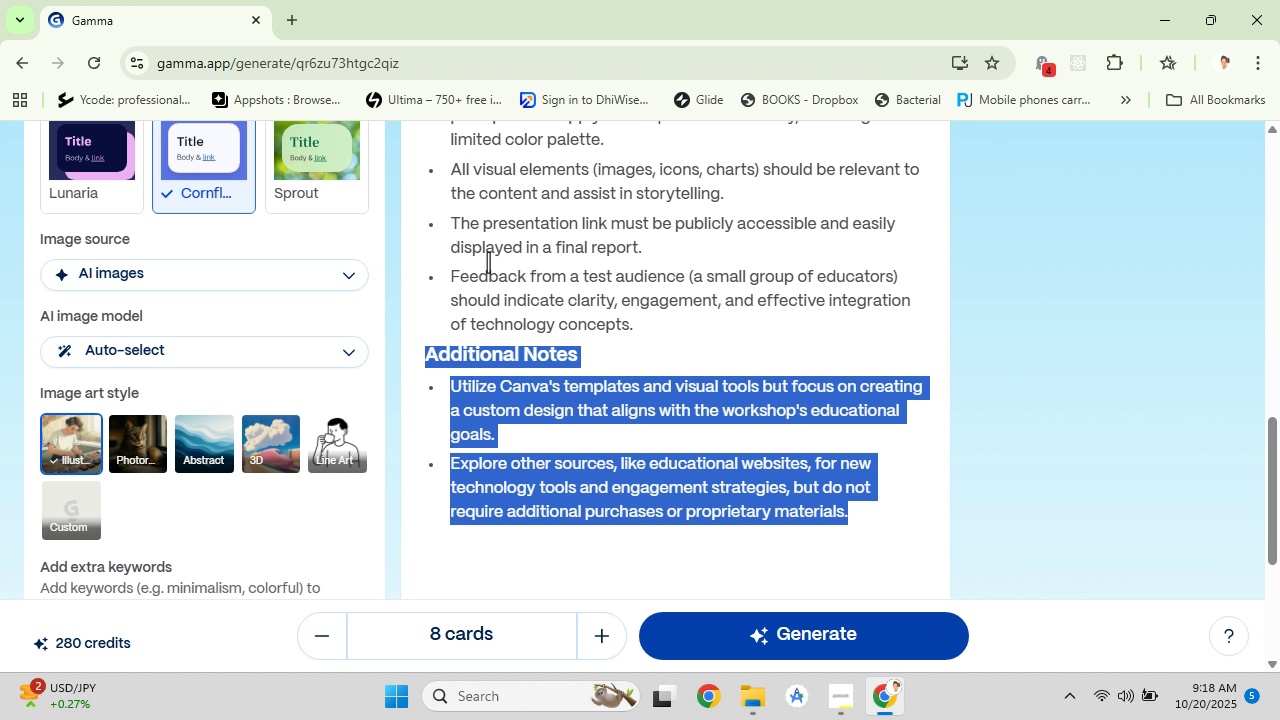 
left_click([488, 262])
 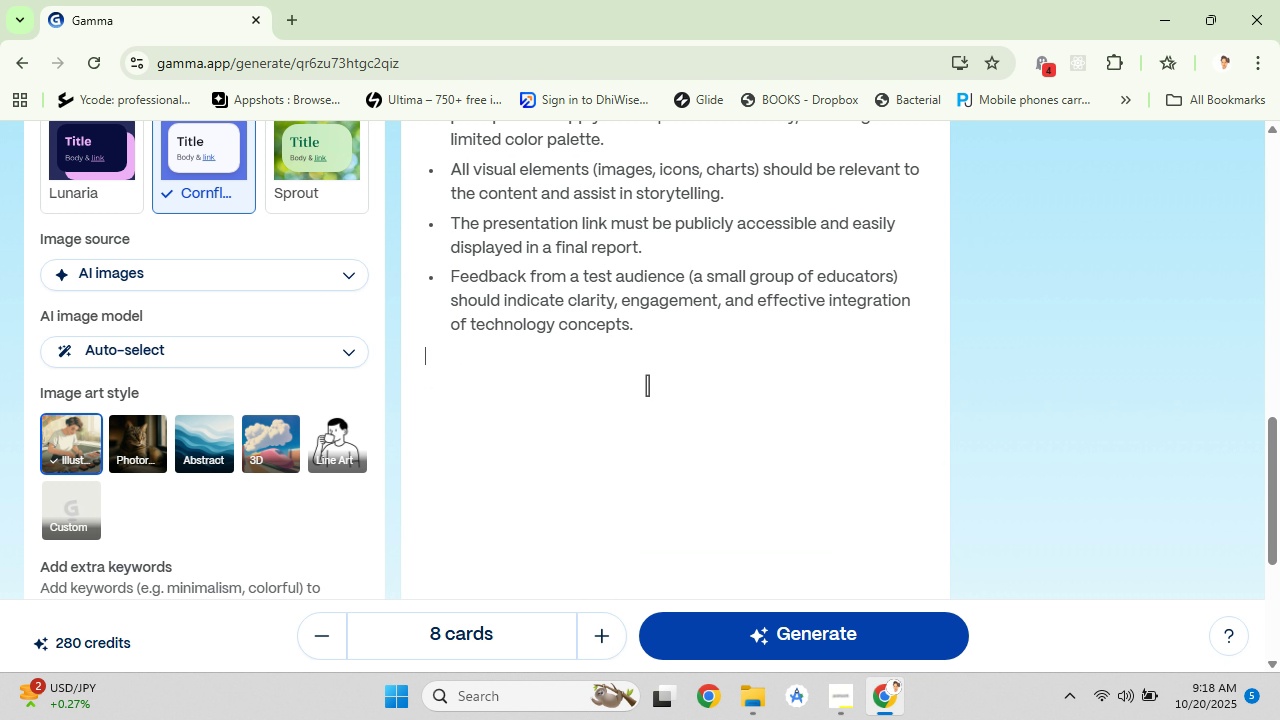 
scroll: coordinate [724, 392], scroll_direction: up, amount: 12.0
 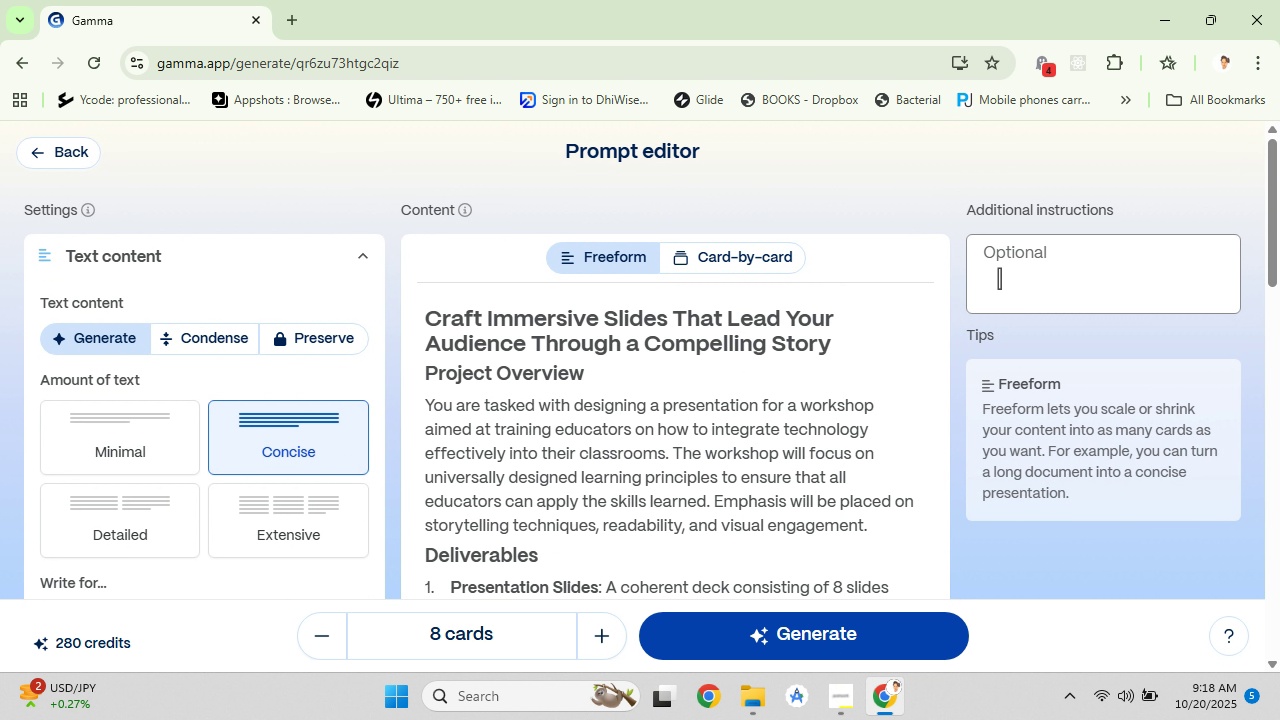 
left_click([999, 278])
 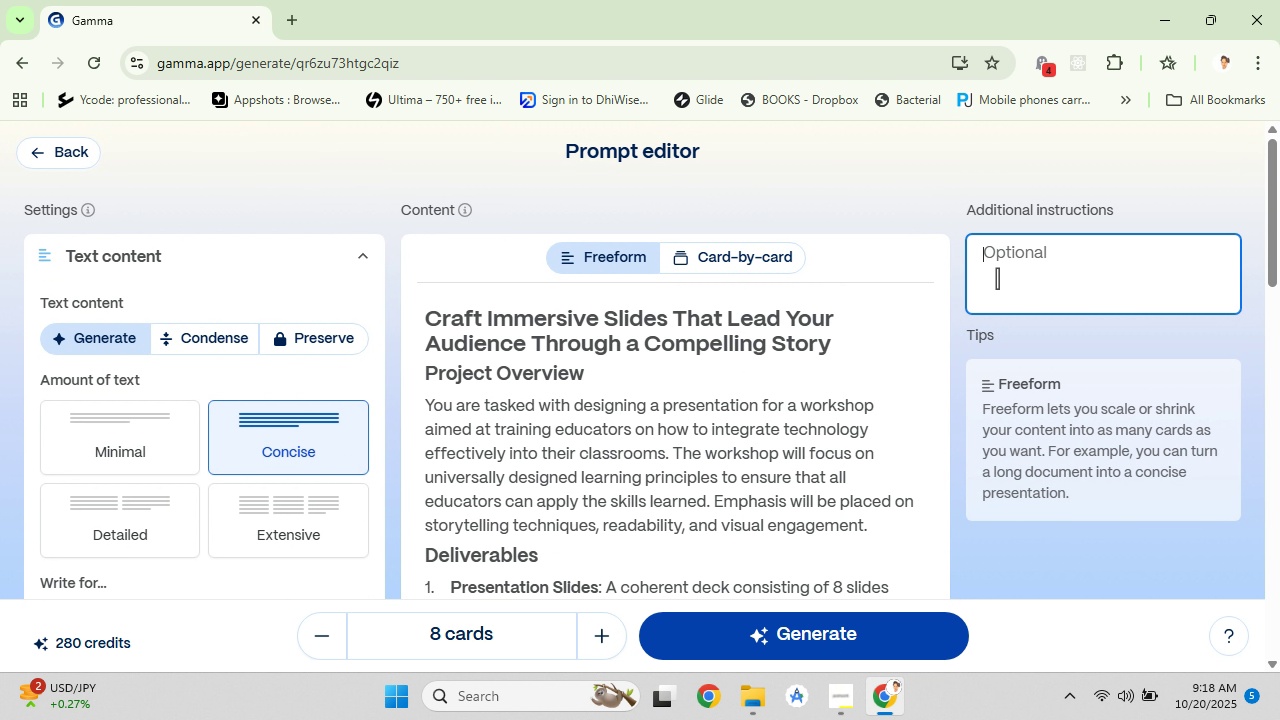 
key(Control+V)
 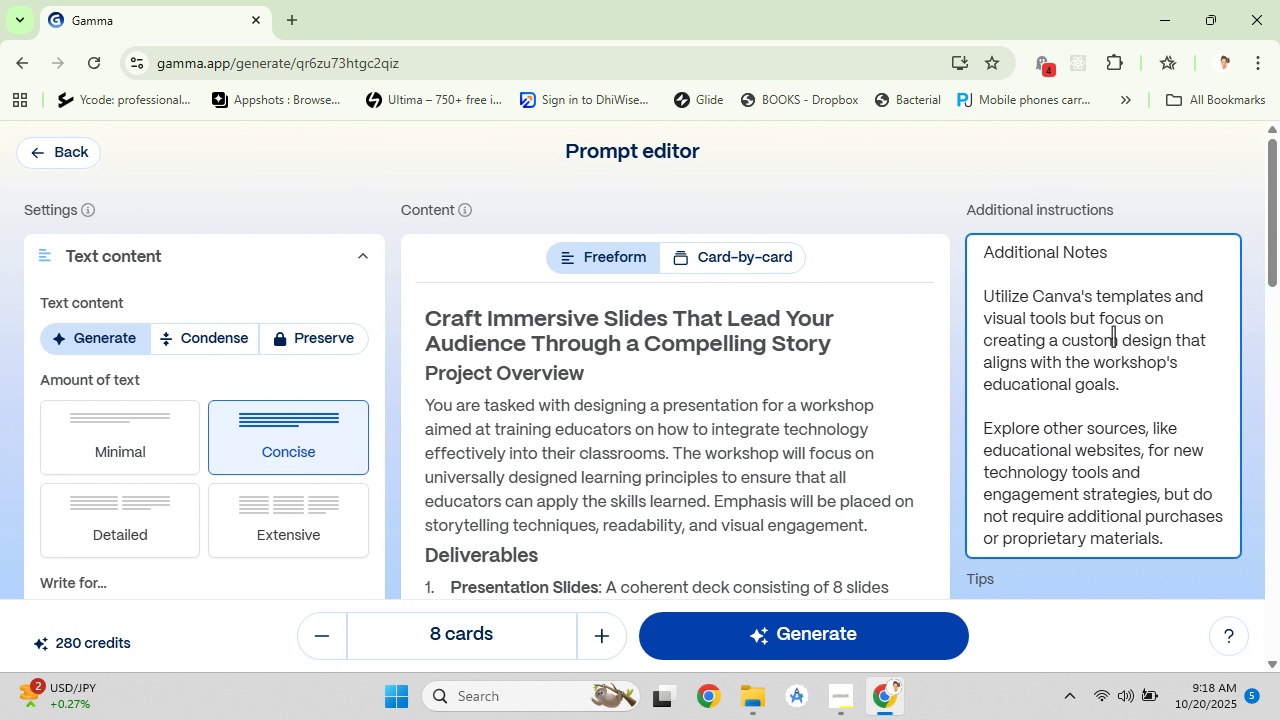 
left_click_drag(start_coordinate=[1145, 381], to_coordinate=[966, 299])
 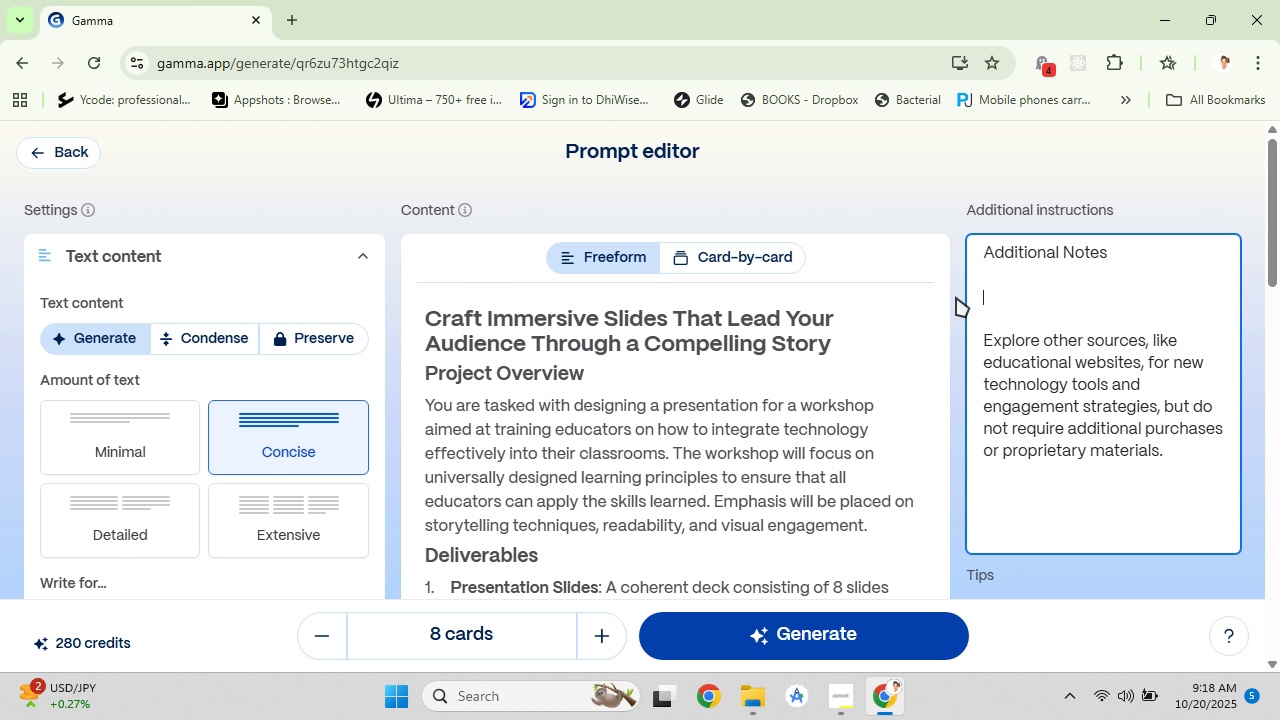 
key(Backspace)
 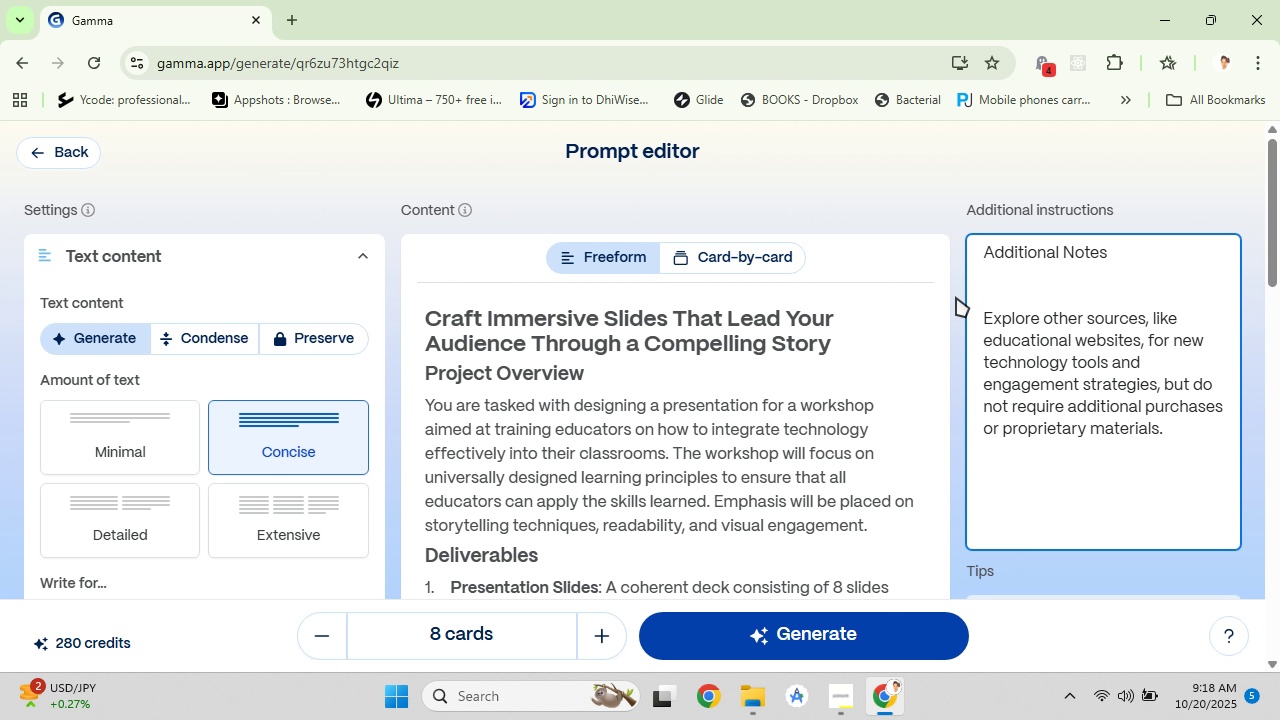 
key(Backspace)
 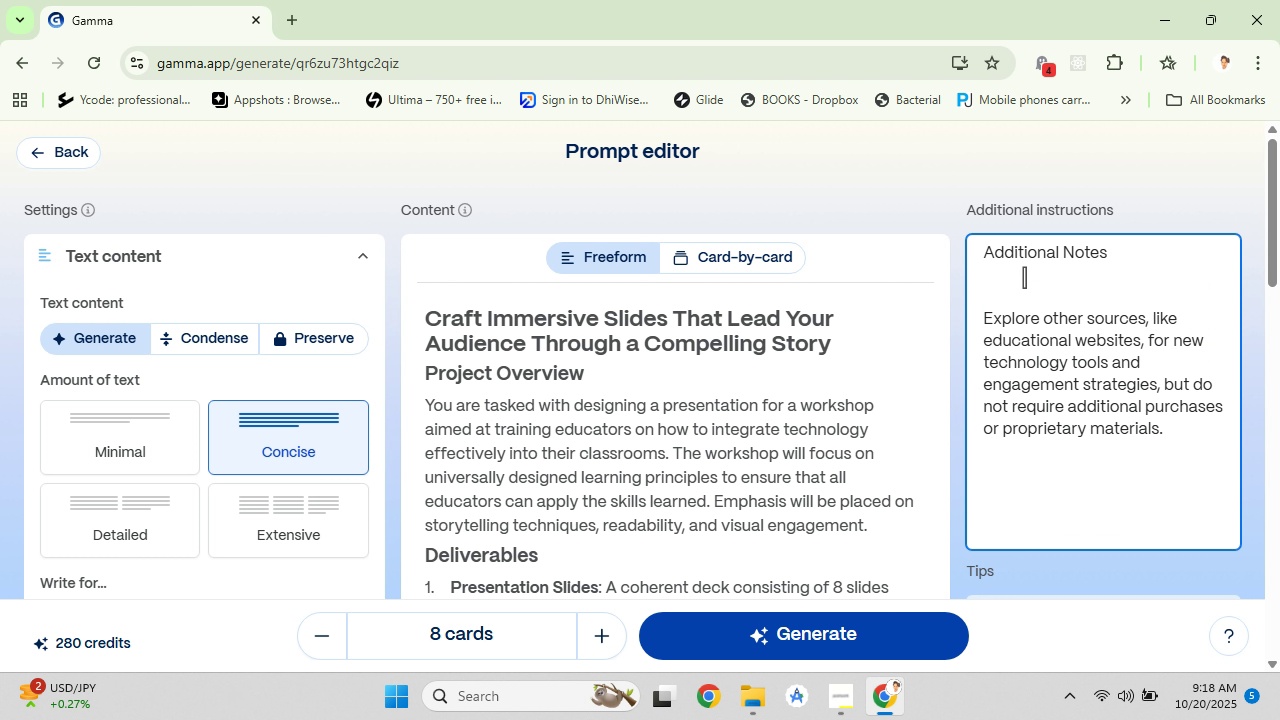 
key(Backspace)
 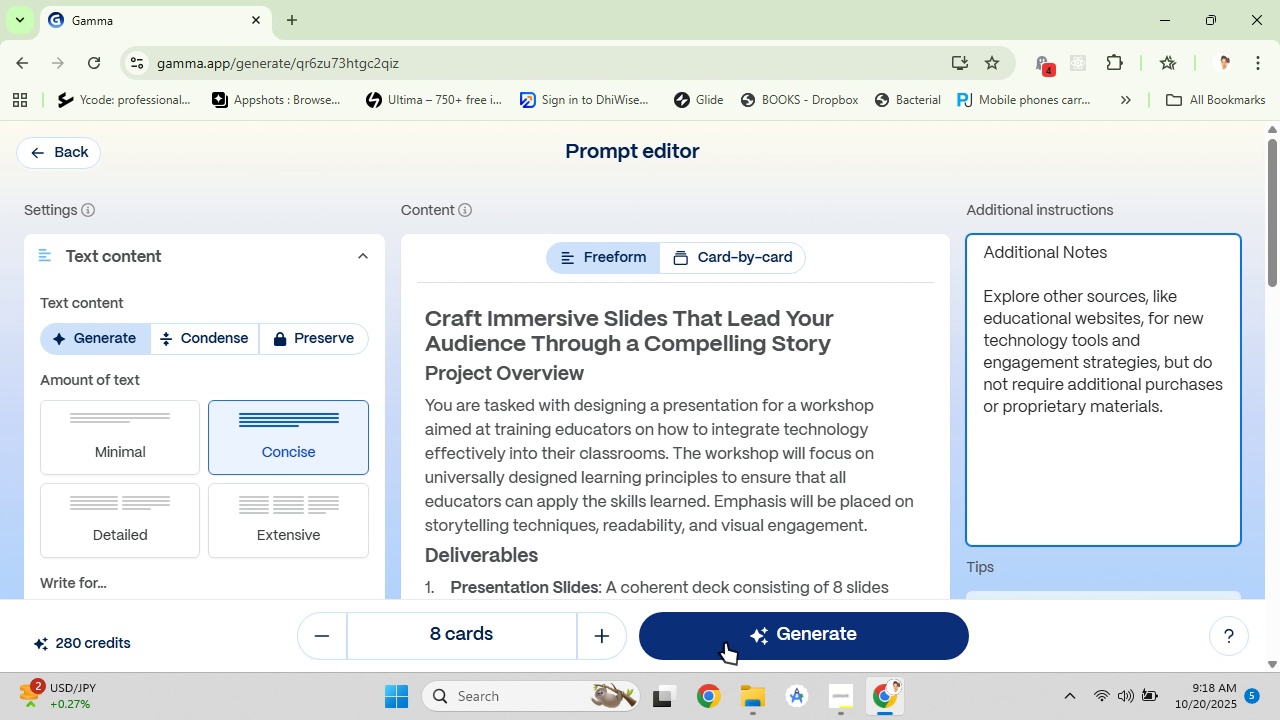 
left_click([725, 638])
 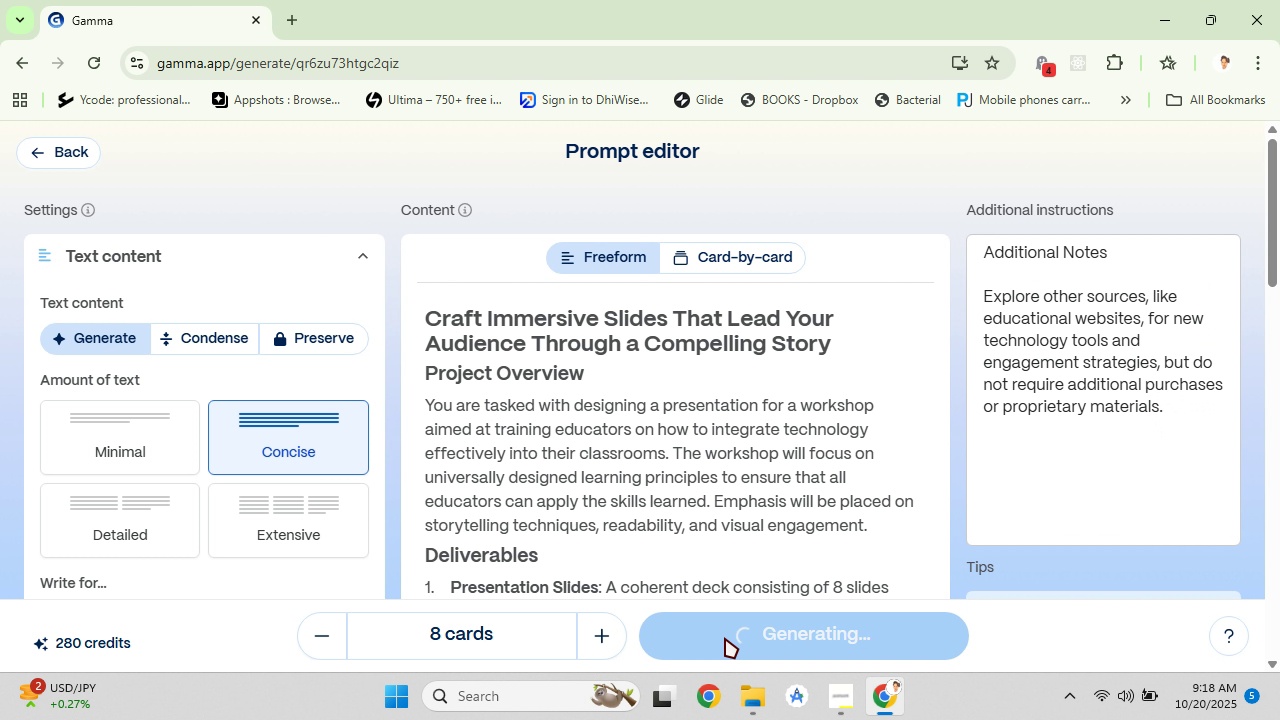 
wait(8.09)
 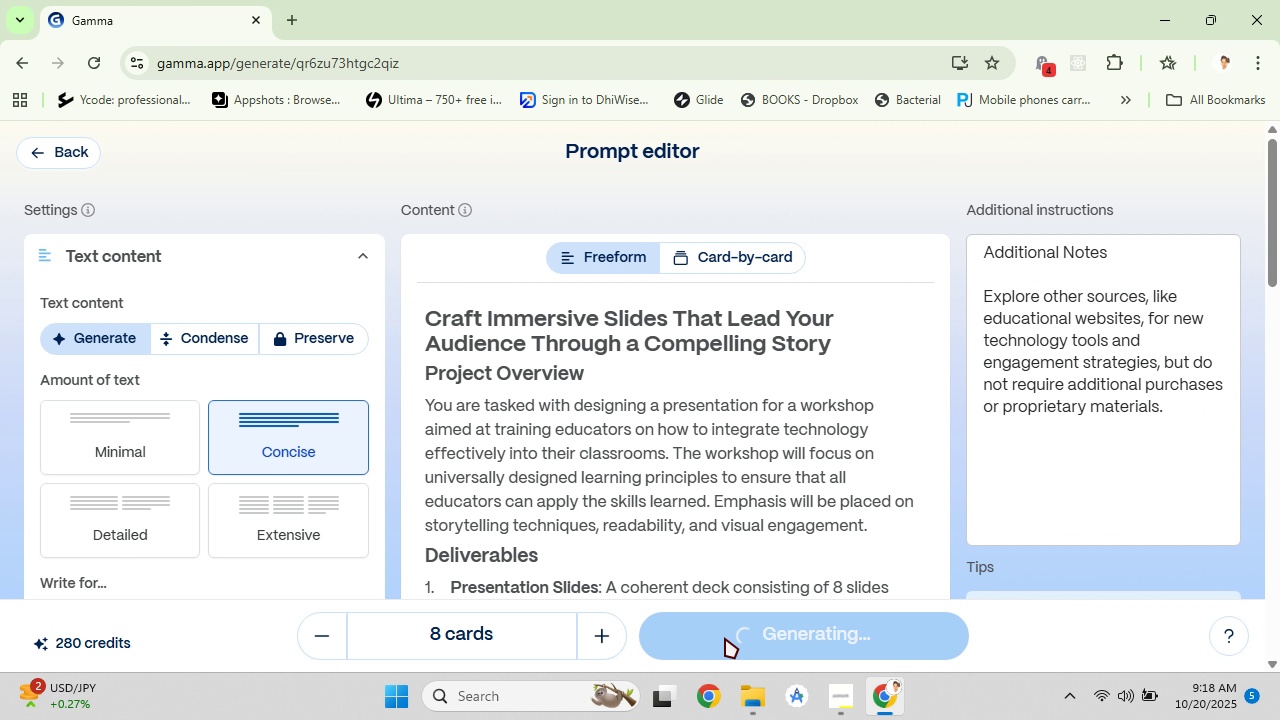 
left_click([711, 689])
 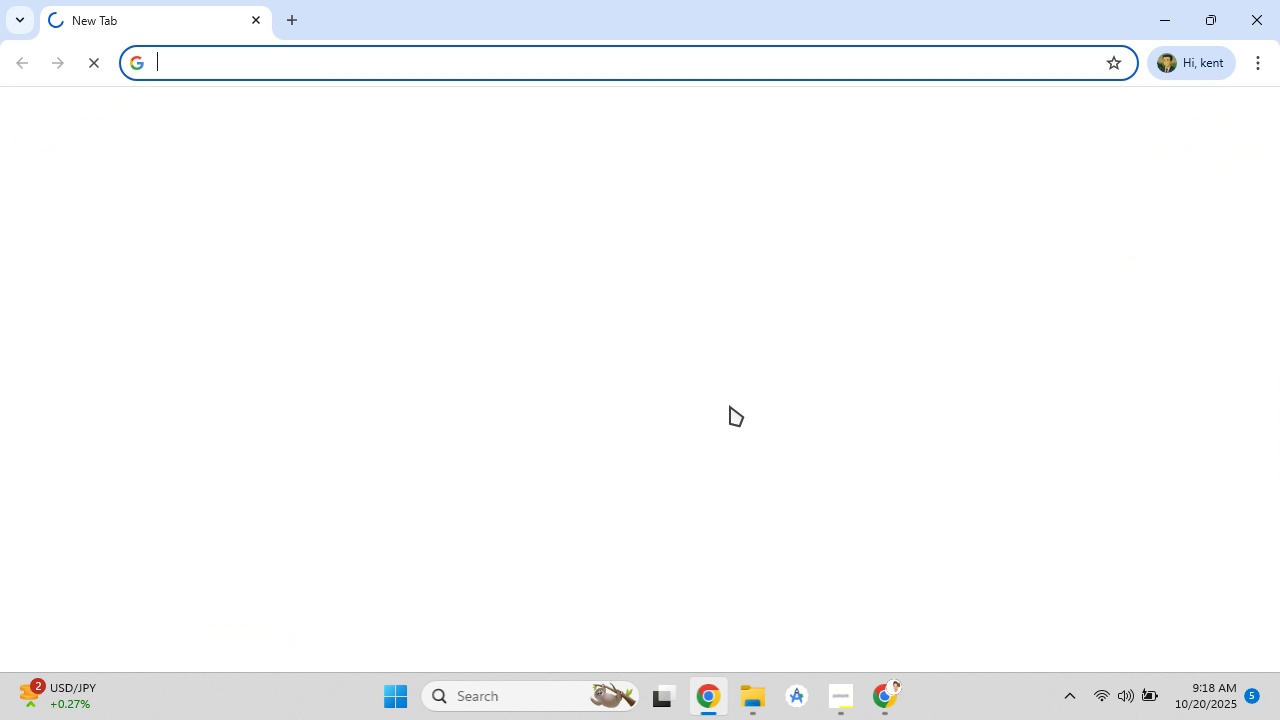 
left_click([730, 406])
 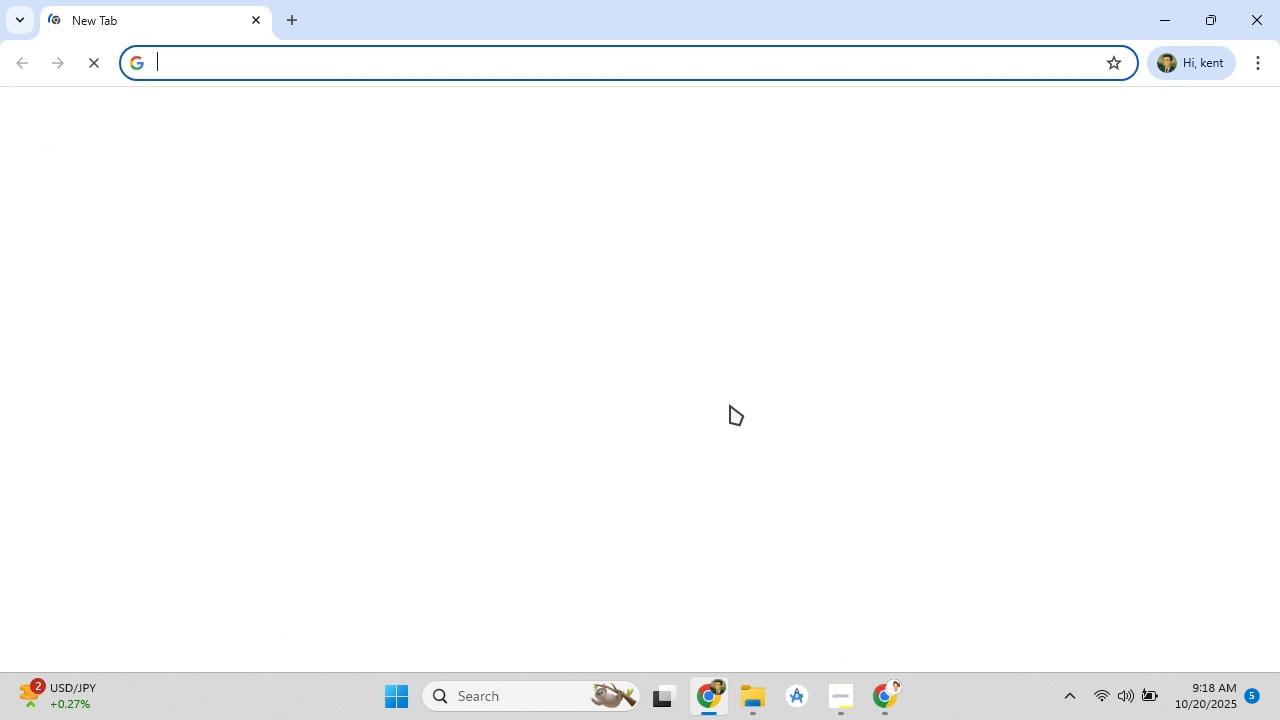 
key(A)
 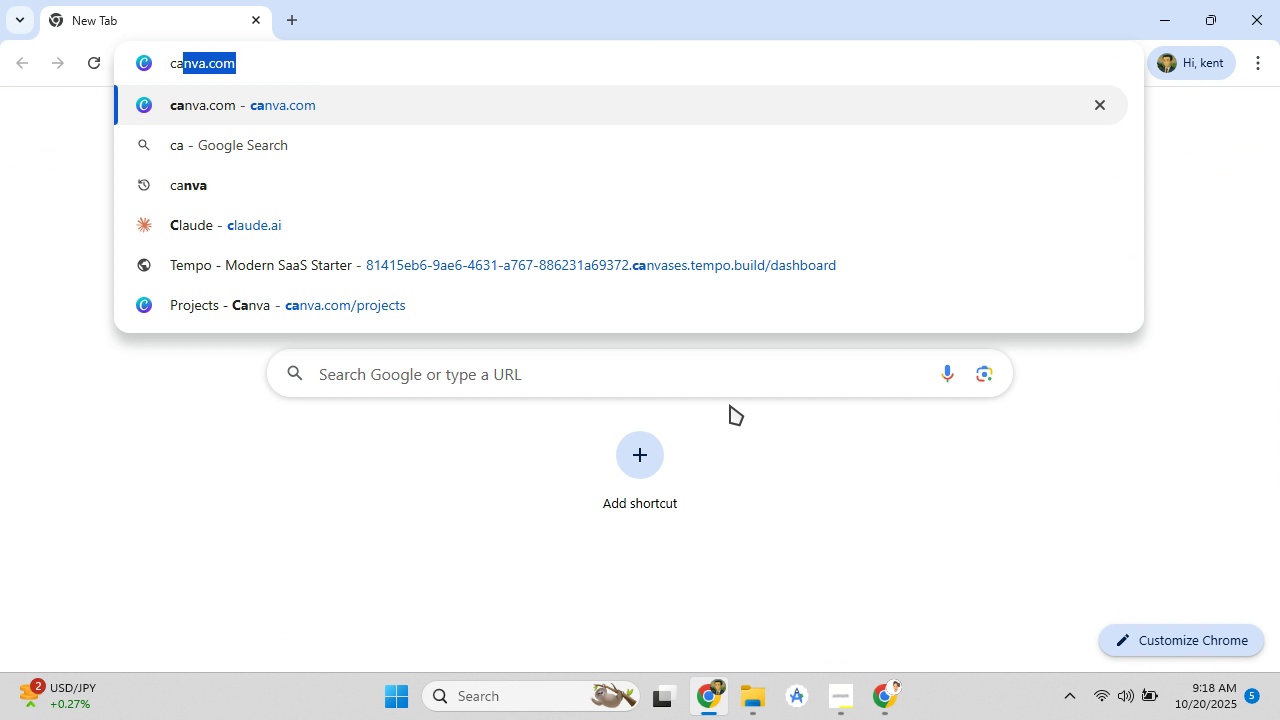 
key(Enter)
 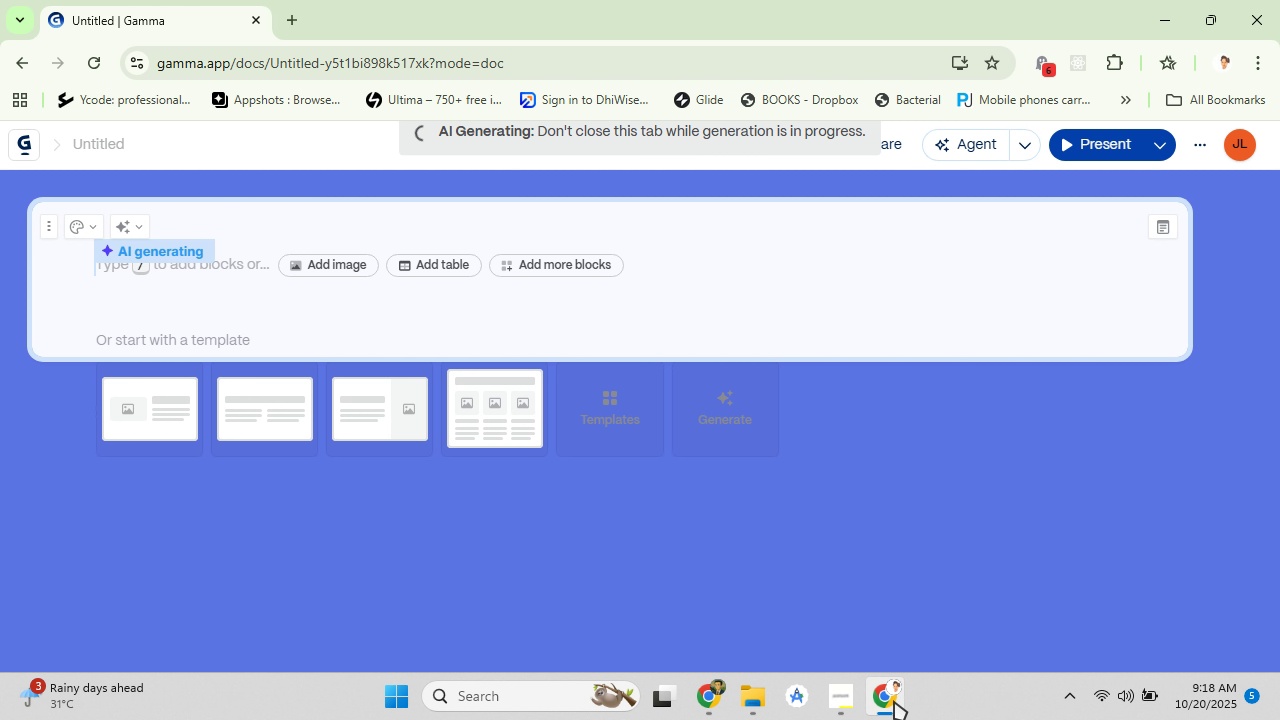 
scroll: coordinate [668, 463], scroll_direction: down, amount: 3.0
 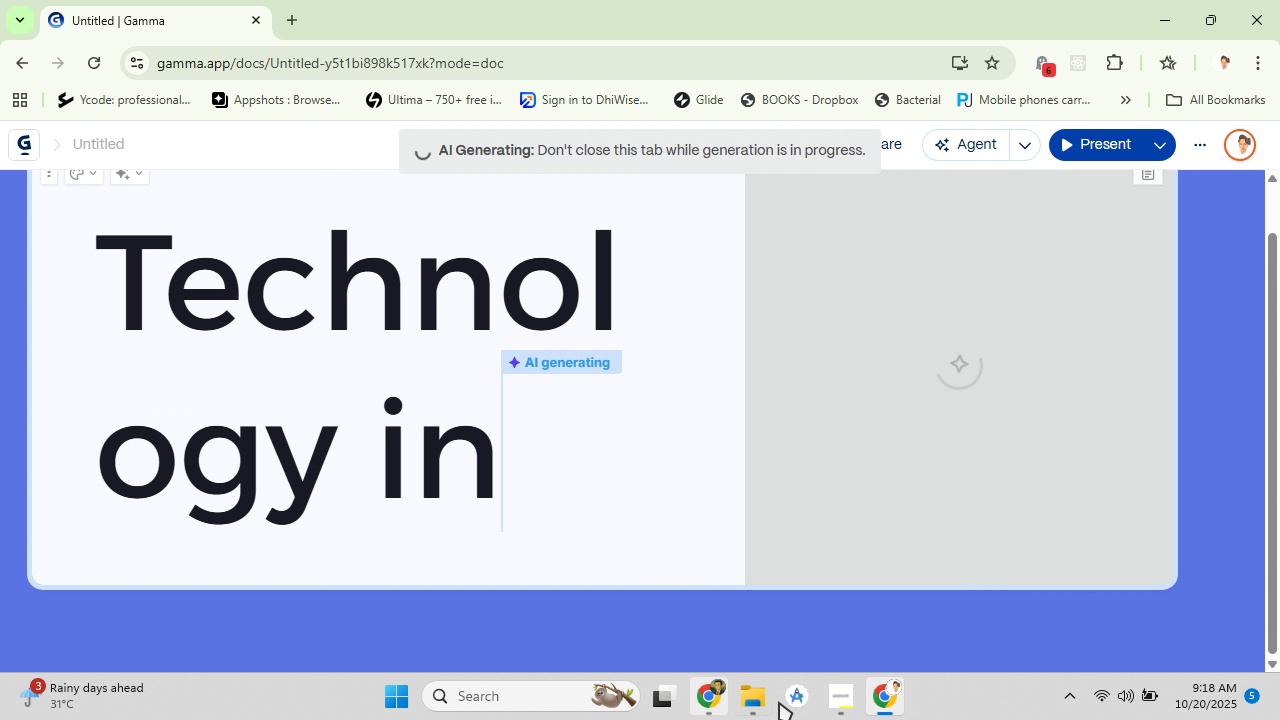 
left_click([834, 702])